 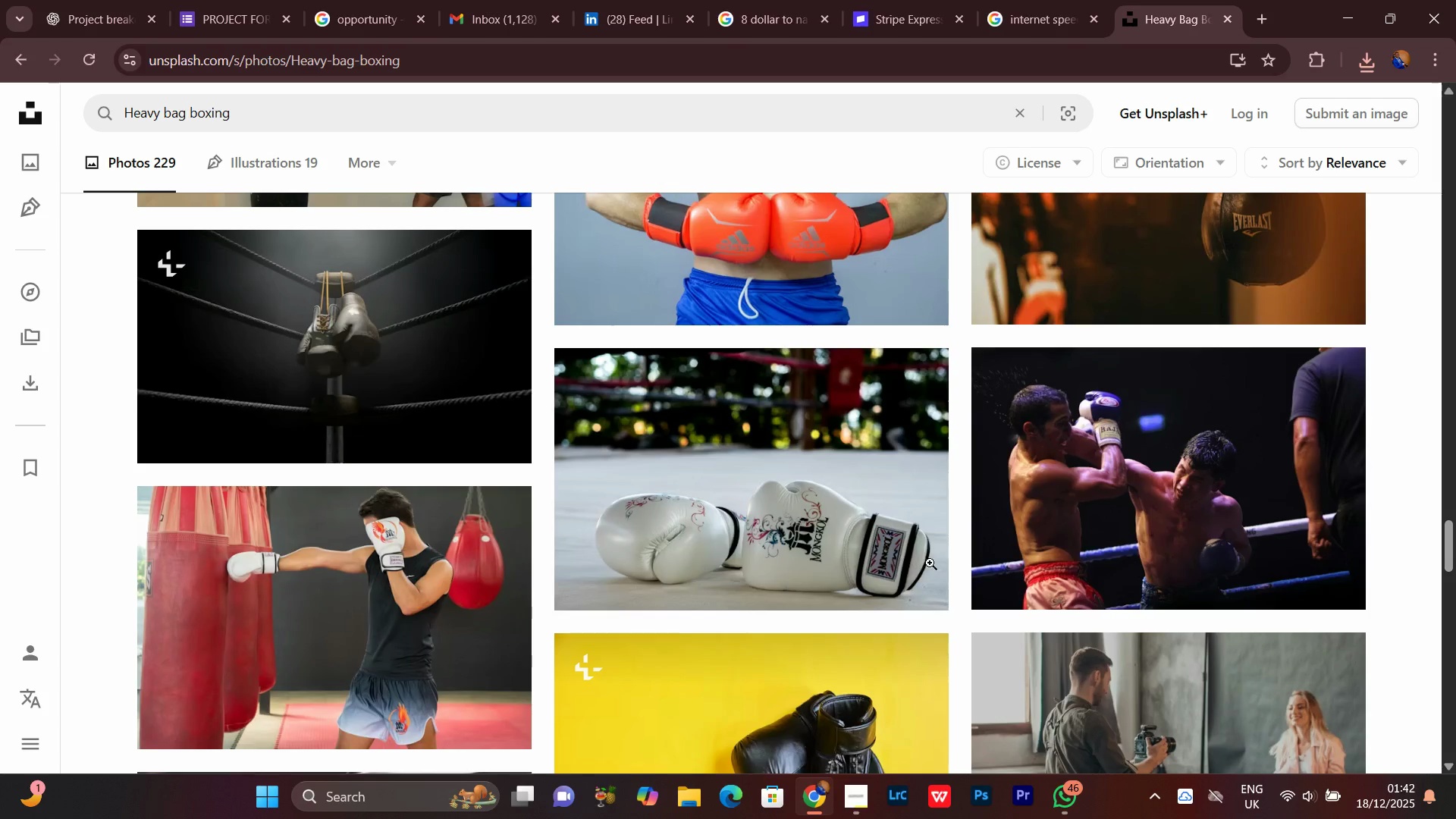 
scroll: coordinate [801, 624], scroll_direction: up, amount: 3.0
 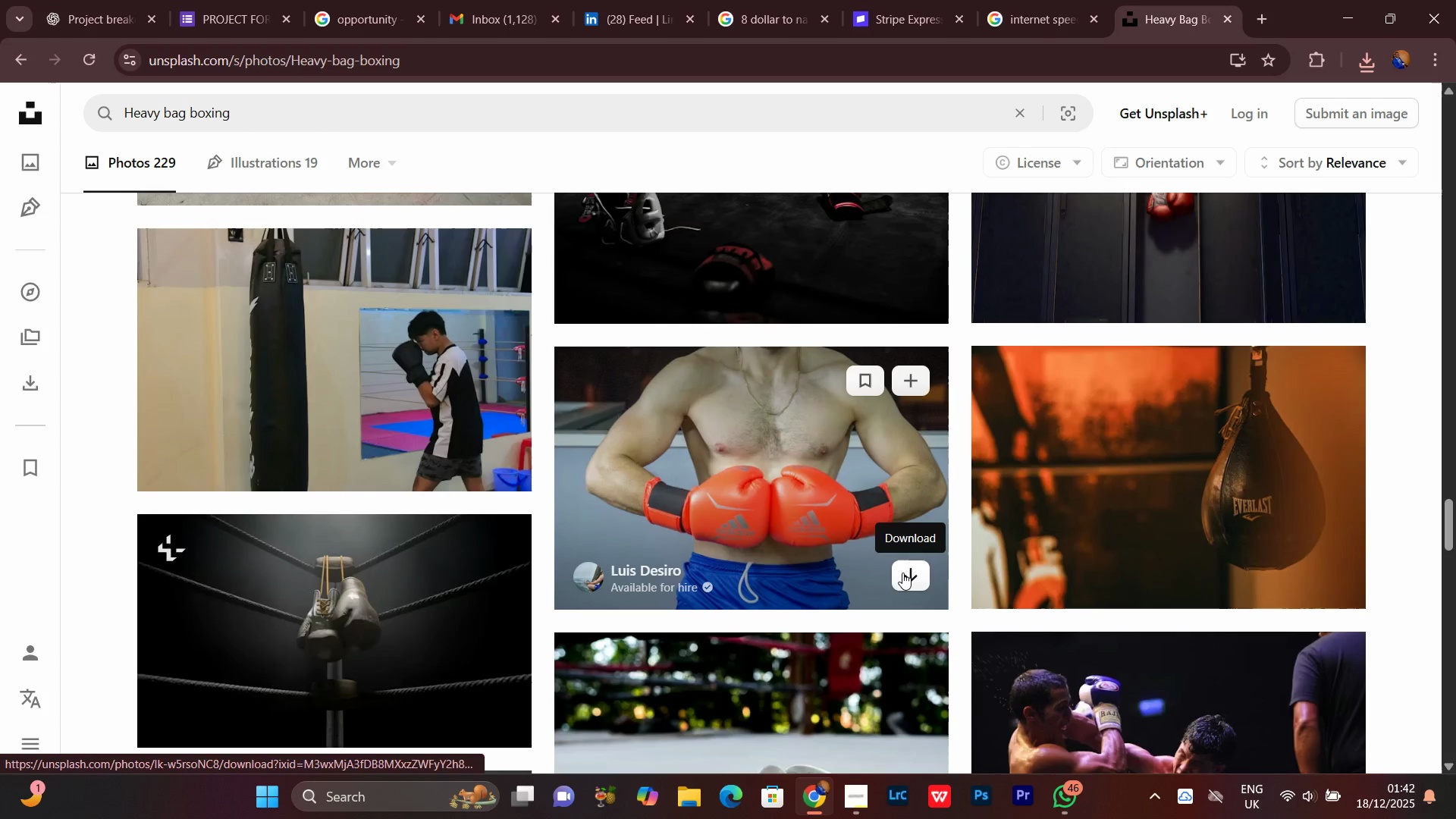 
left_click([902, 573])
 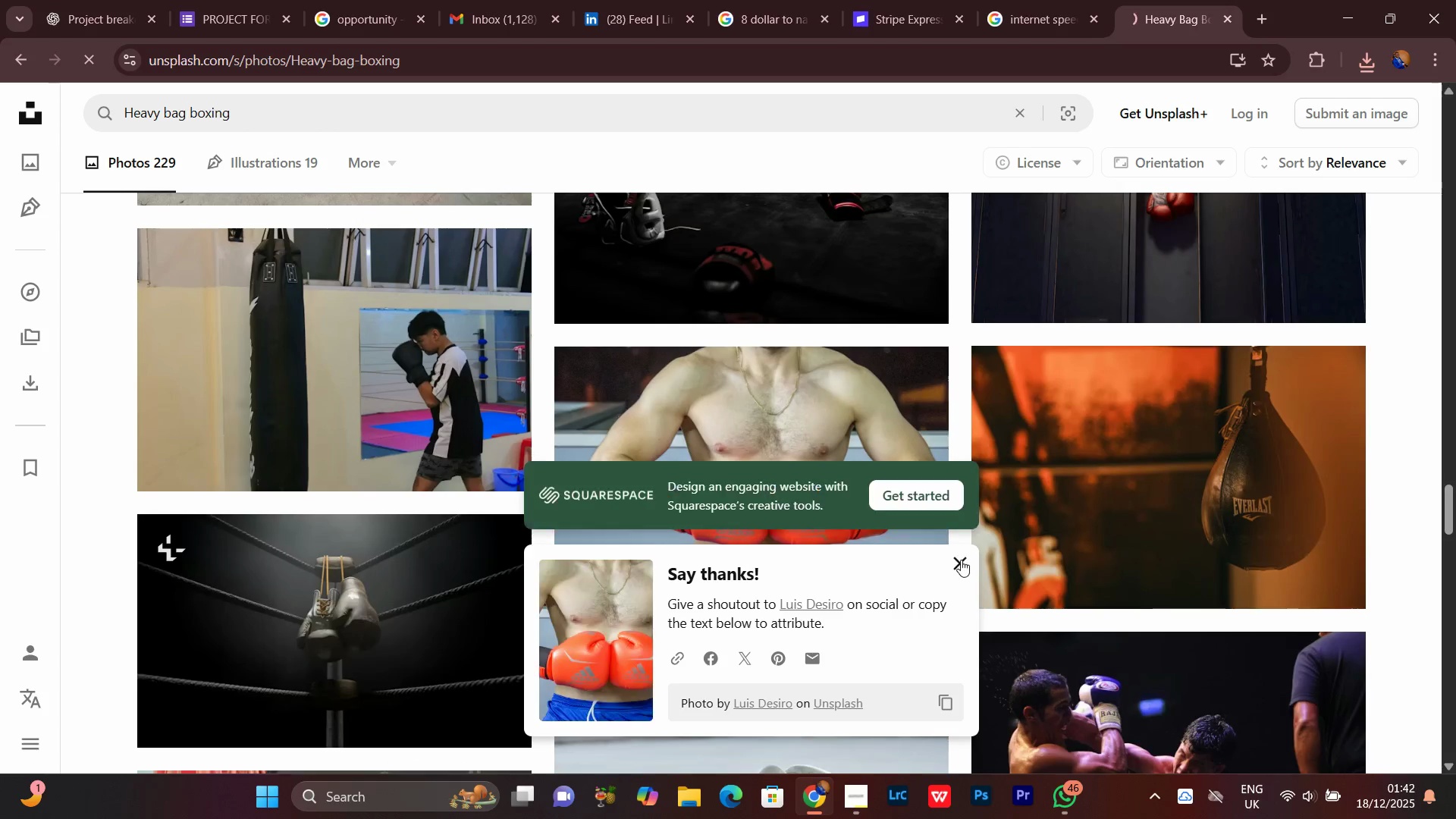 
left_click([961, 560])
 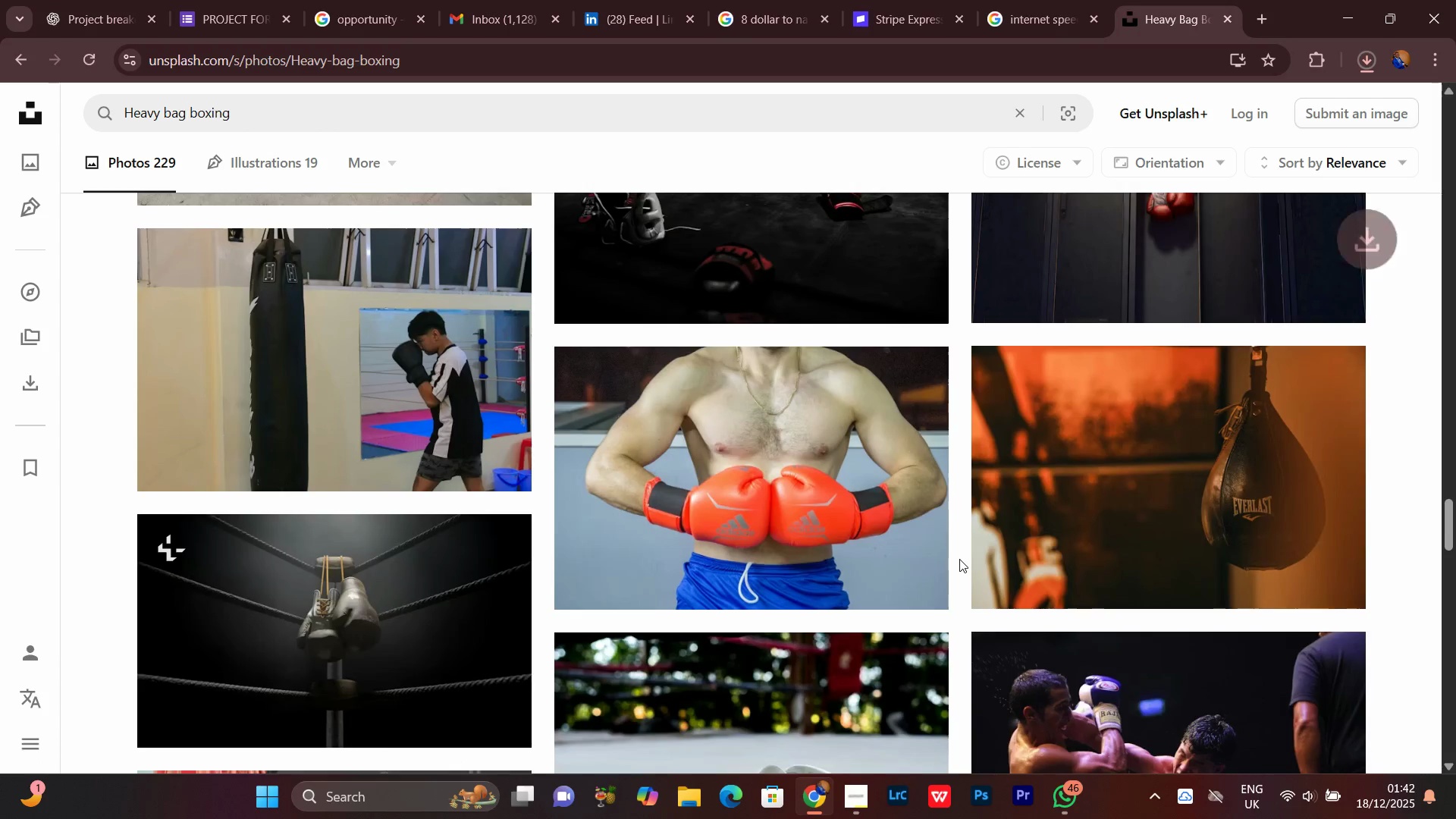 
scroll: coordinate [957, 557], scroll_direction: down, amount: 4.0
 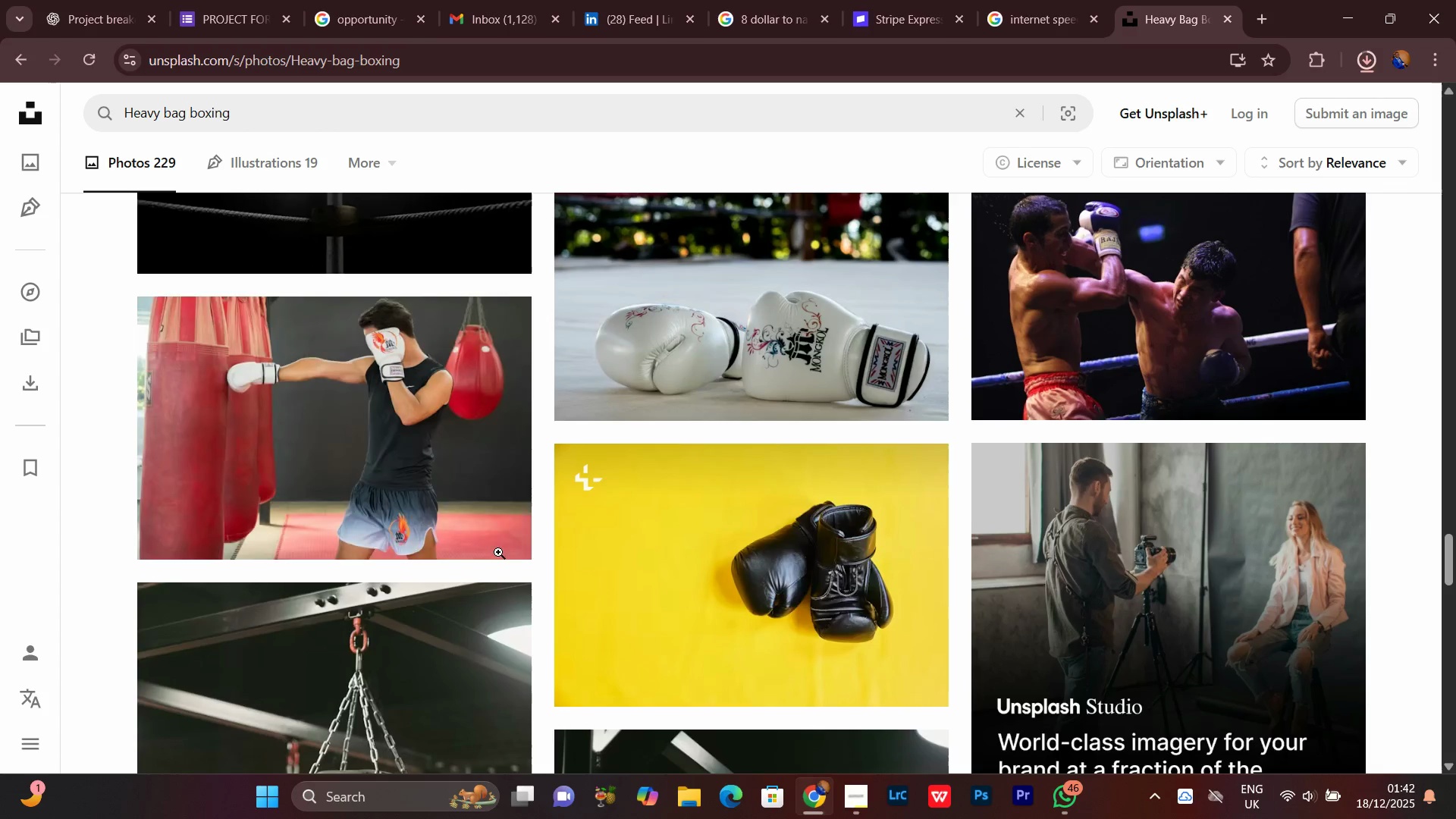 
left_click([488, 524])
 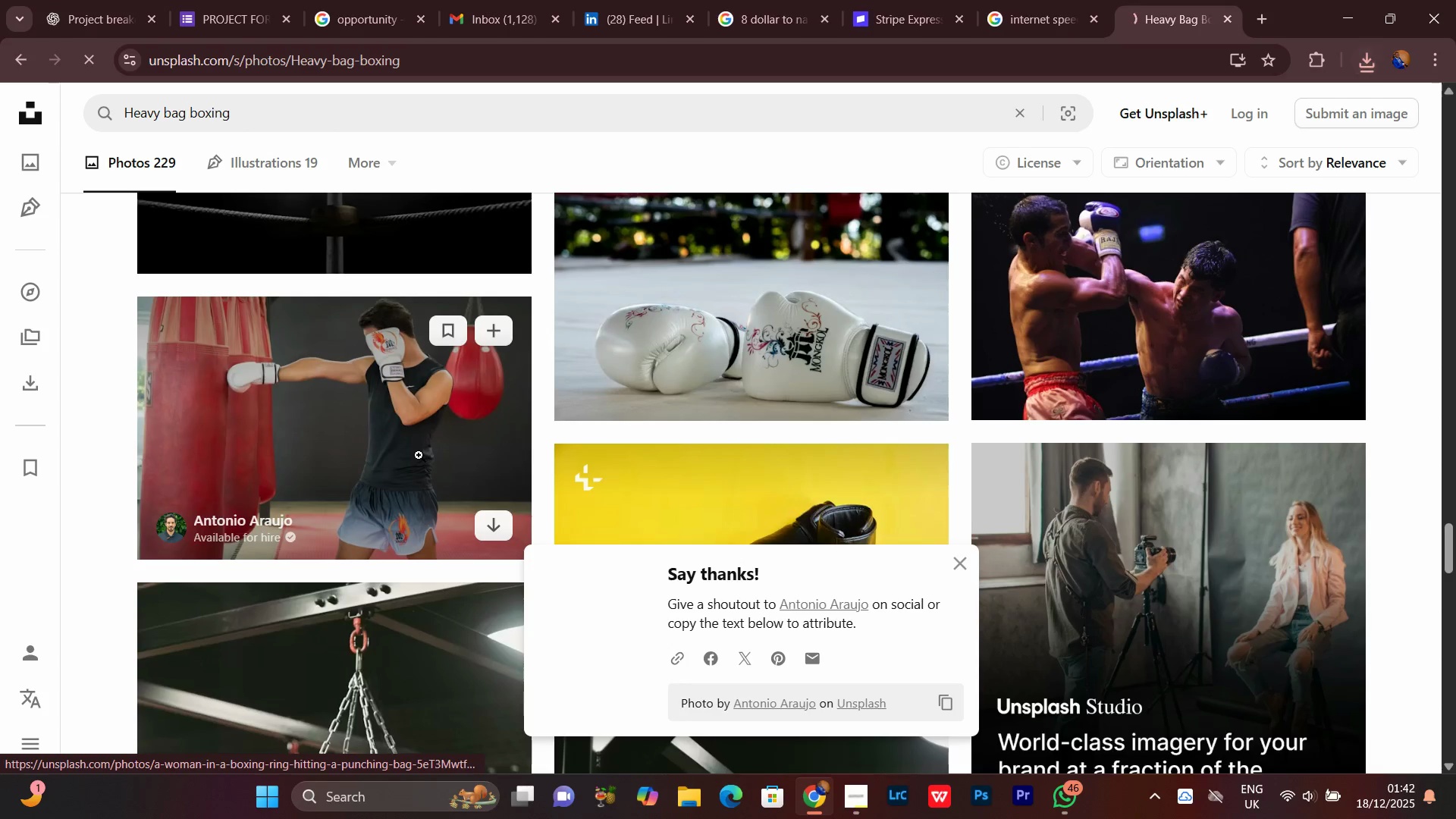 
left_click([419, 455])
 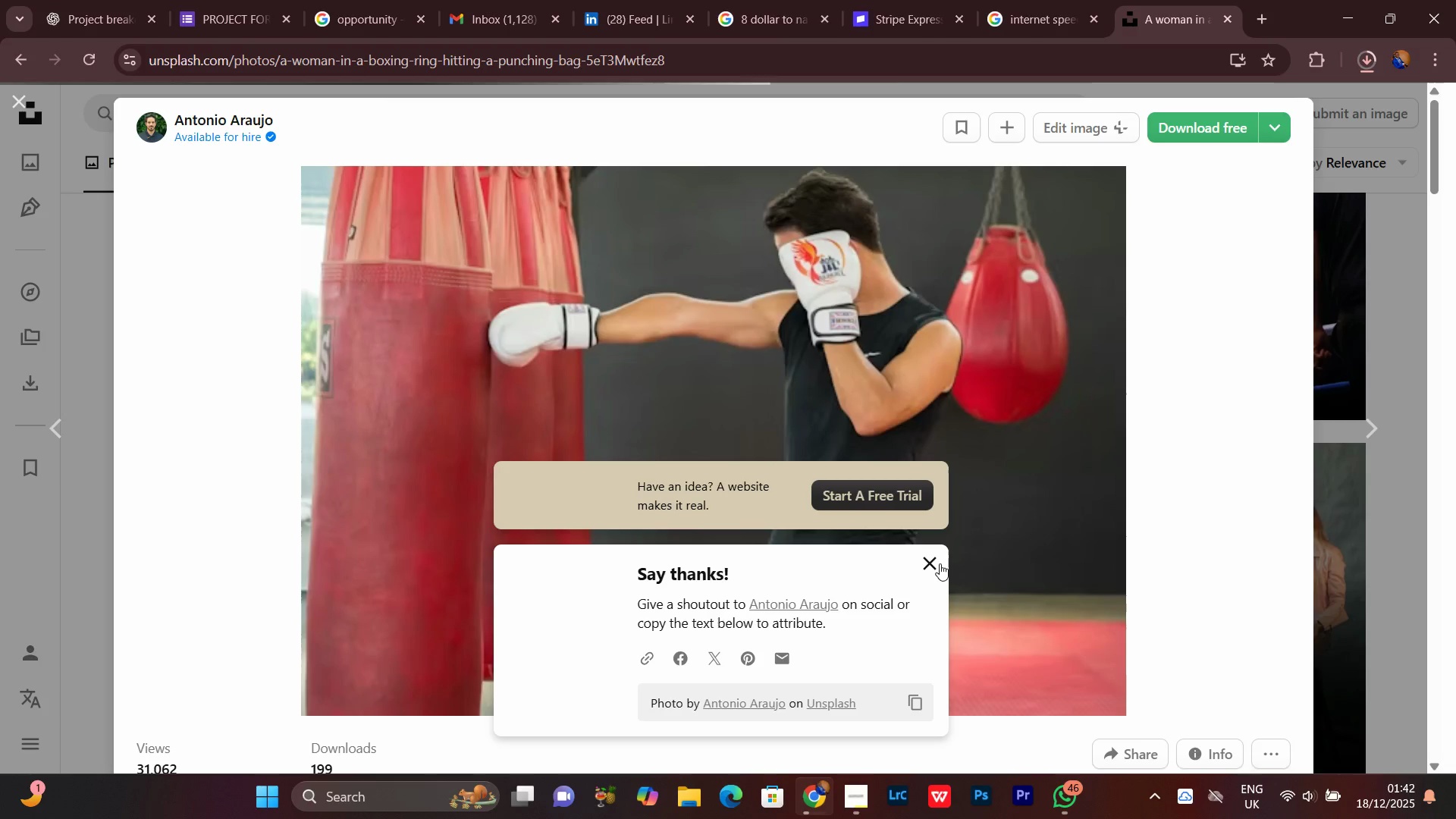 
left_click([938, 560])
 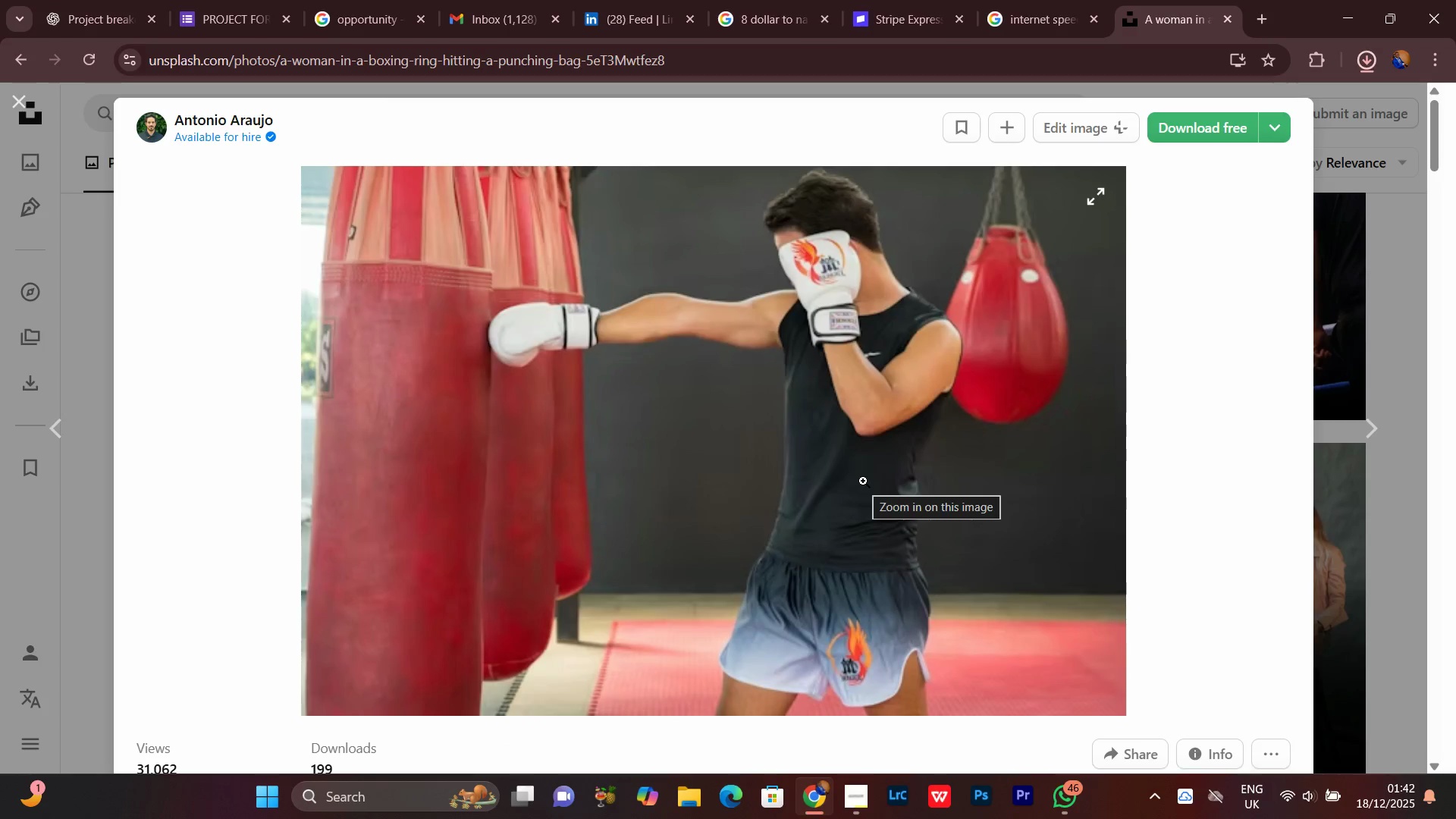 
scroll: coordinate [863, 481], scroll_direction: down, amount: 7.0
 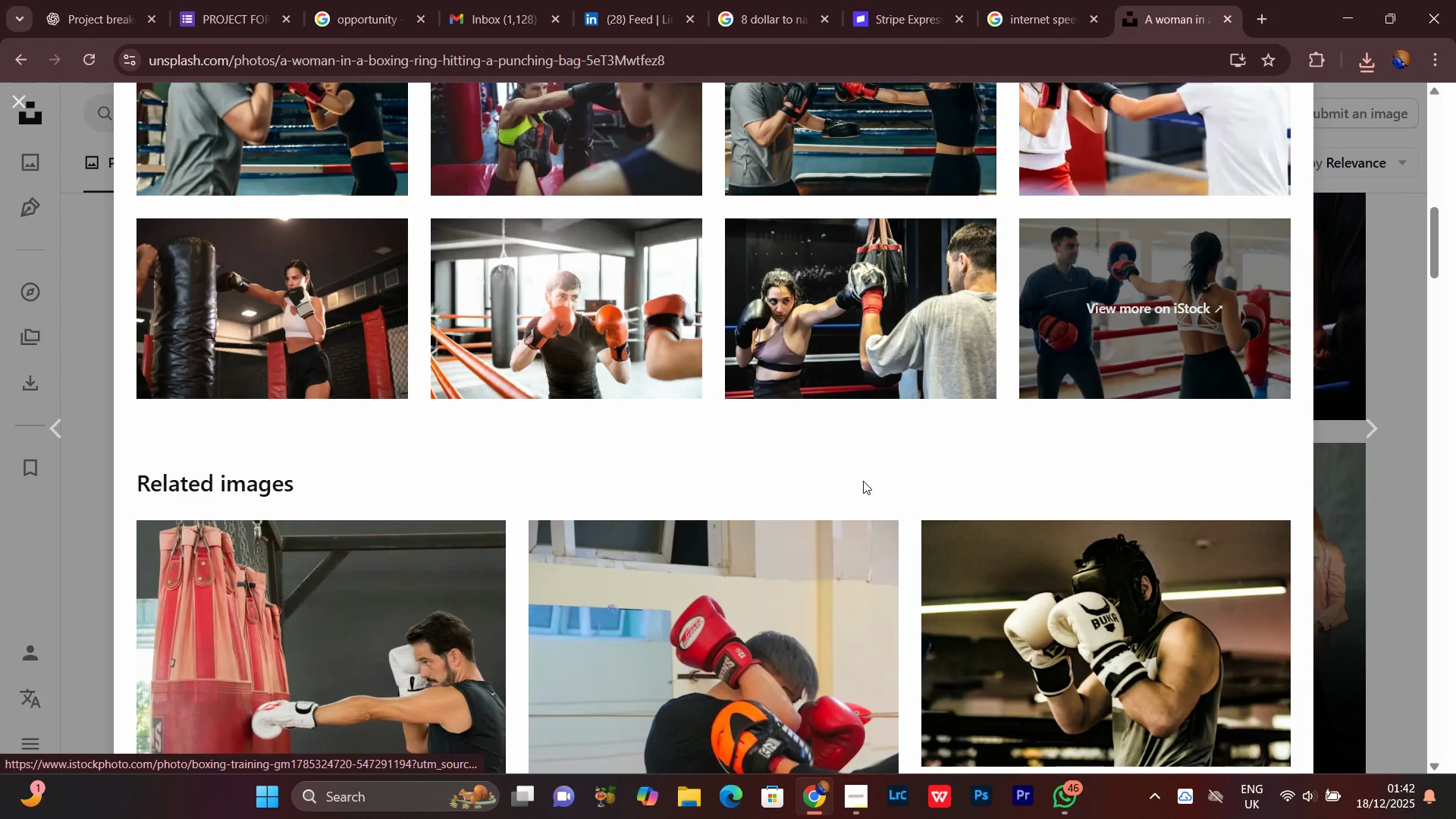 
scroll: coordinate [863, 481], scroll_direction: up, amount: 2.0
 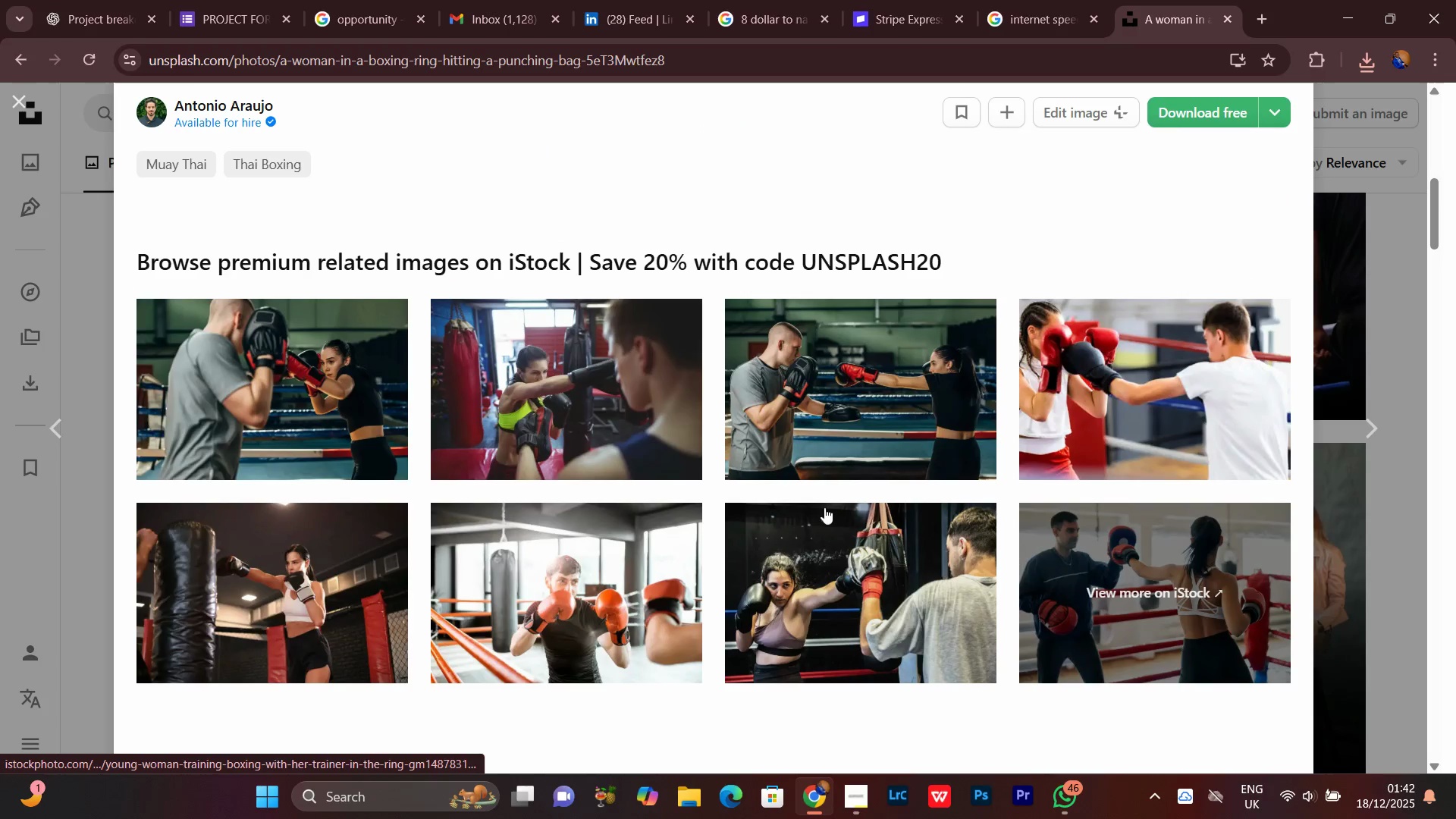 
scroll: coordinate [777, 429], scroll_direction: down, amount: 8.0
 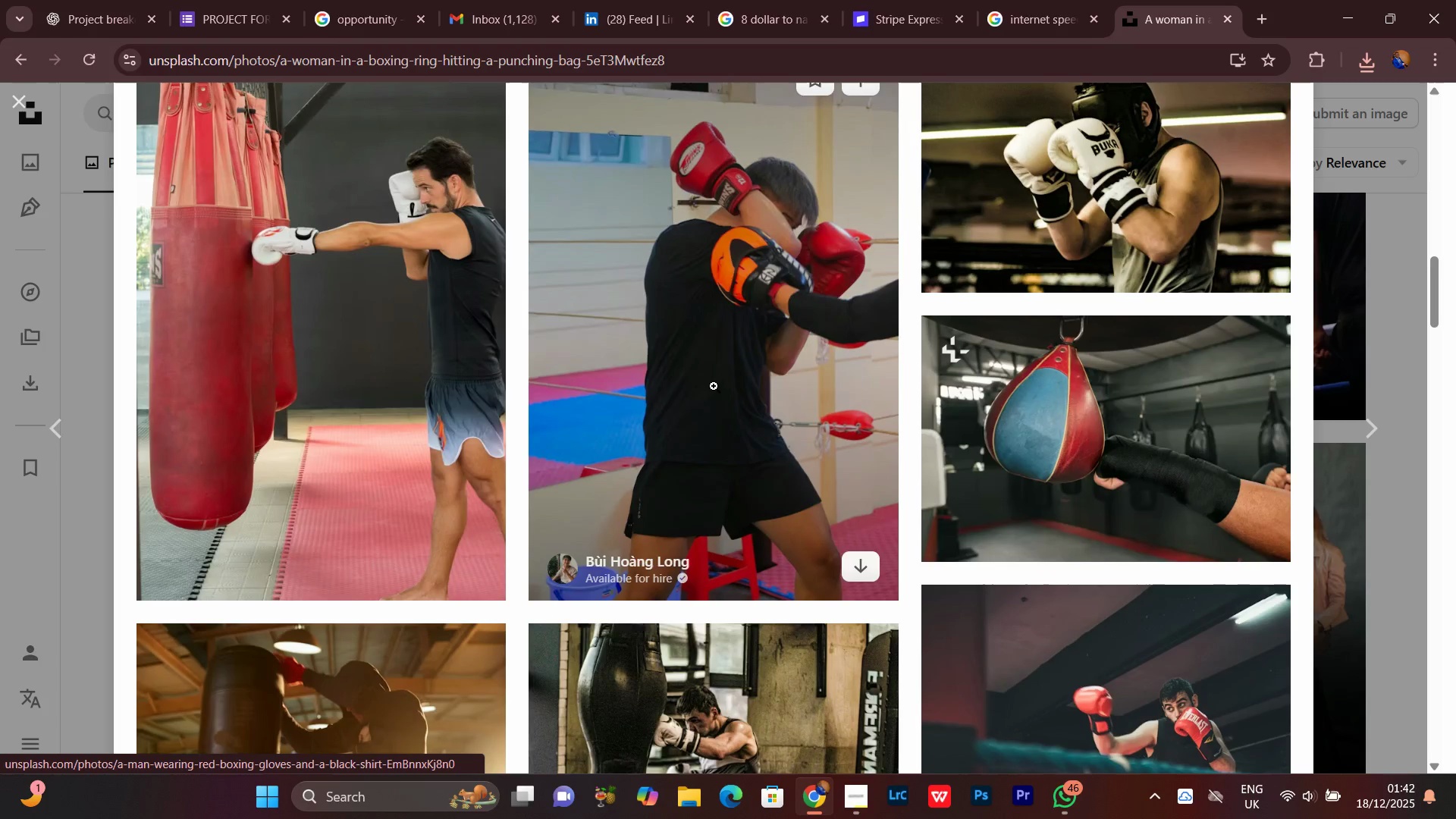 
scroll: coordinate [714, 386], scroll_direction: up, amount: 2.0
 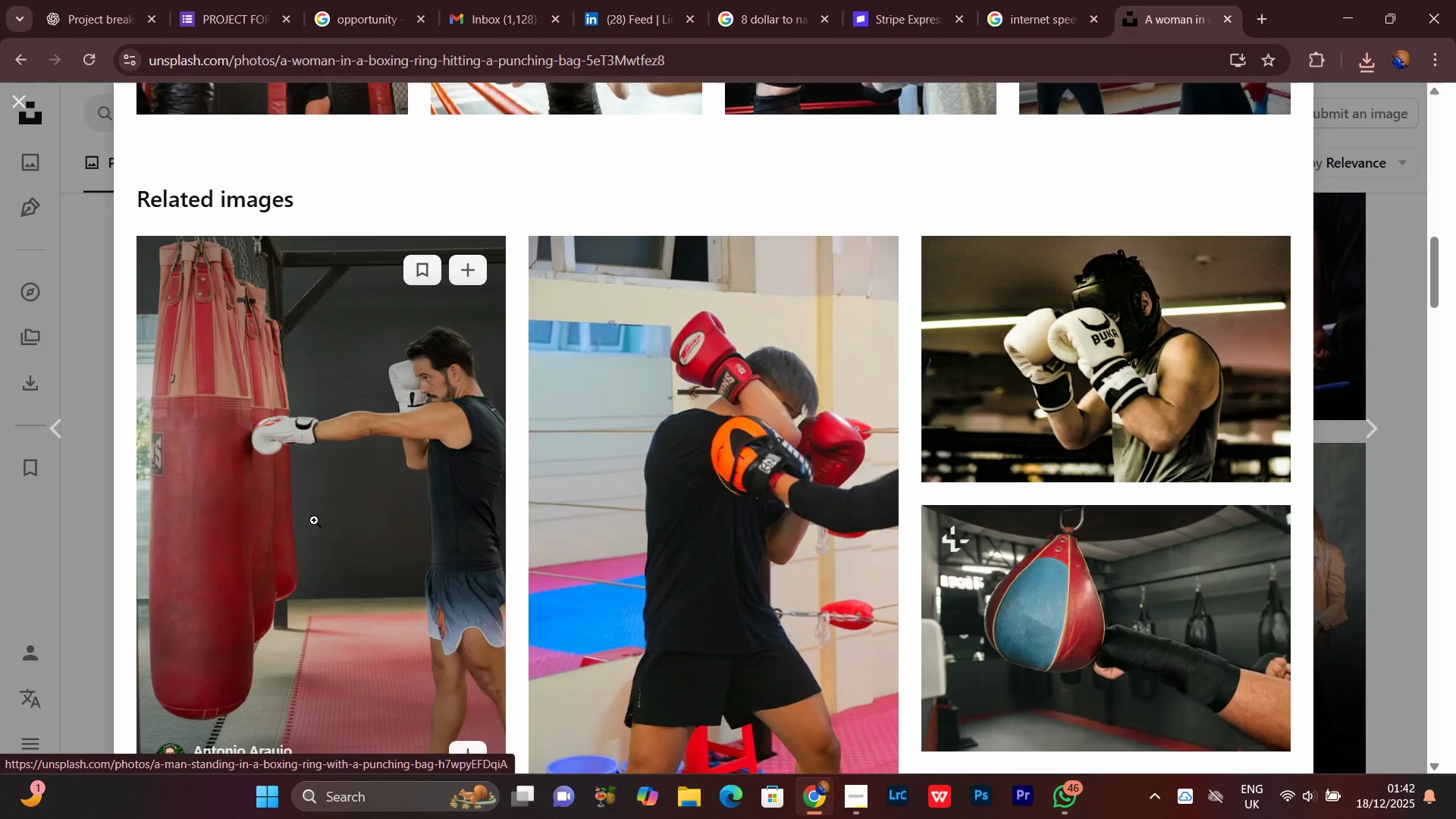 
scroll: coordinate [314, 520], scroll_direction: none, amount: 0.0
 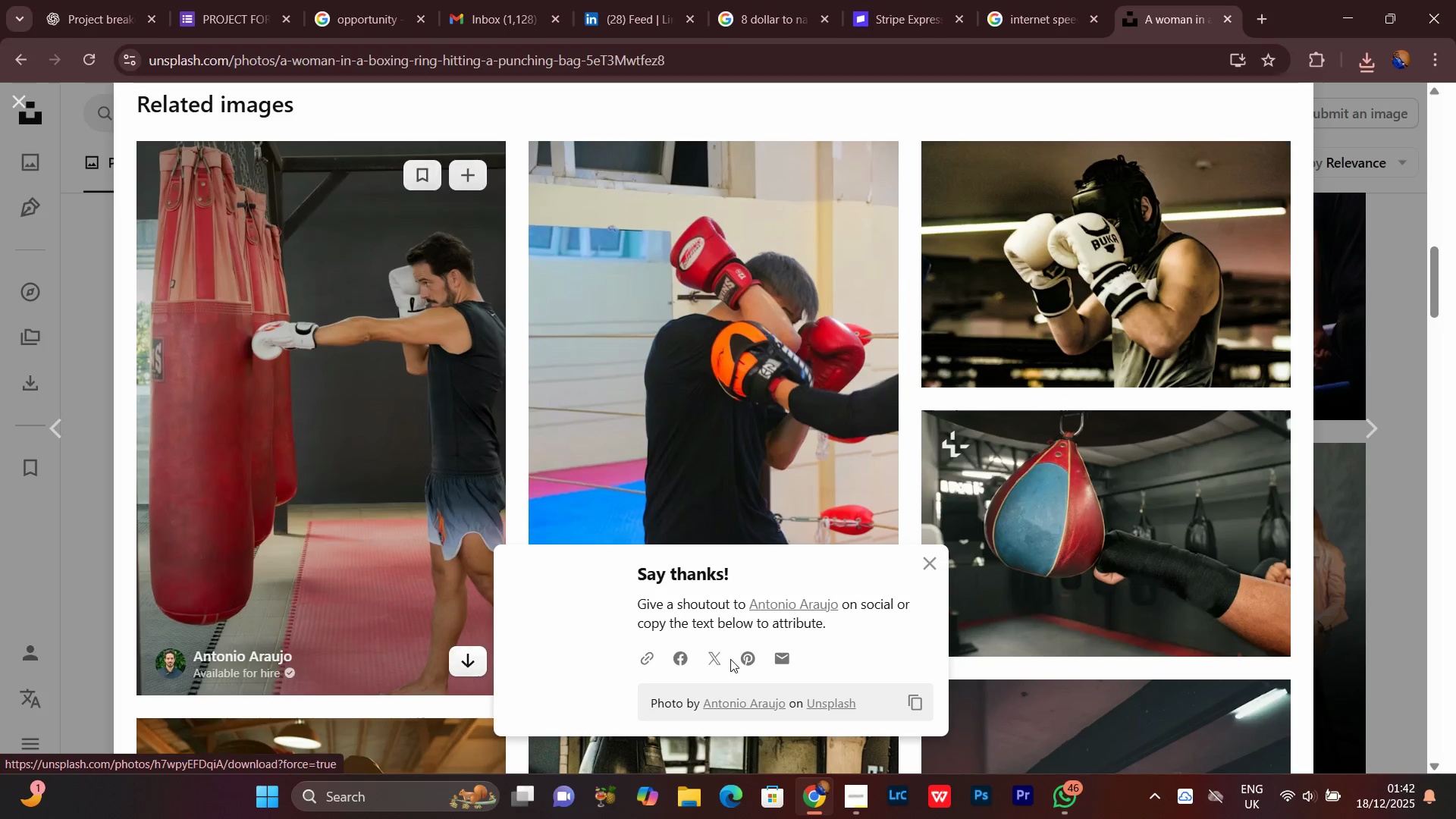 
left_click([927, 563])
 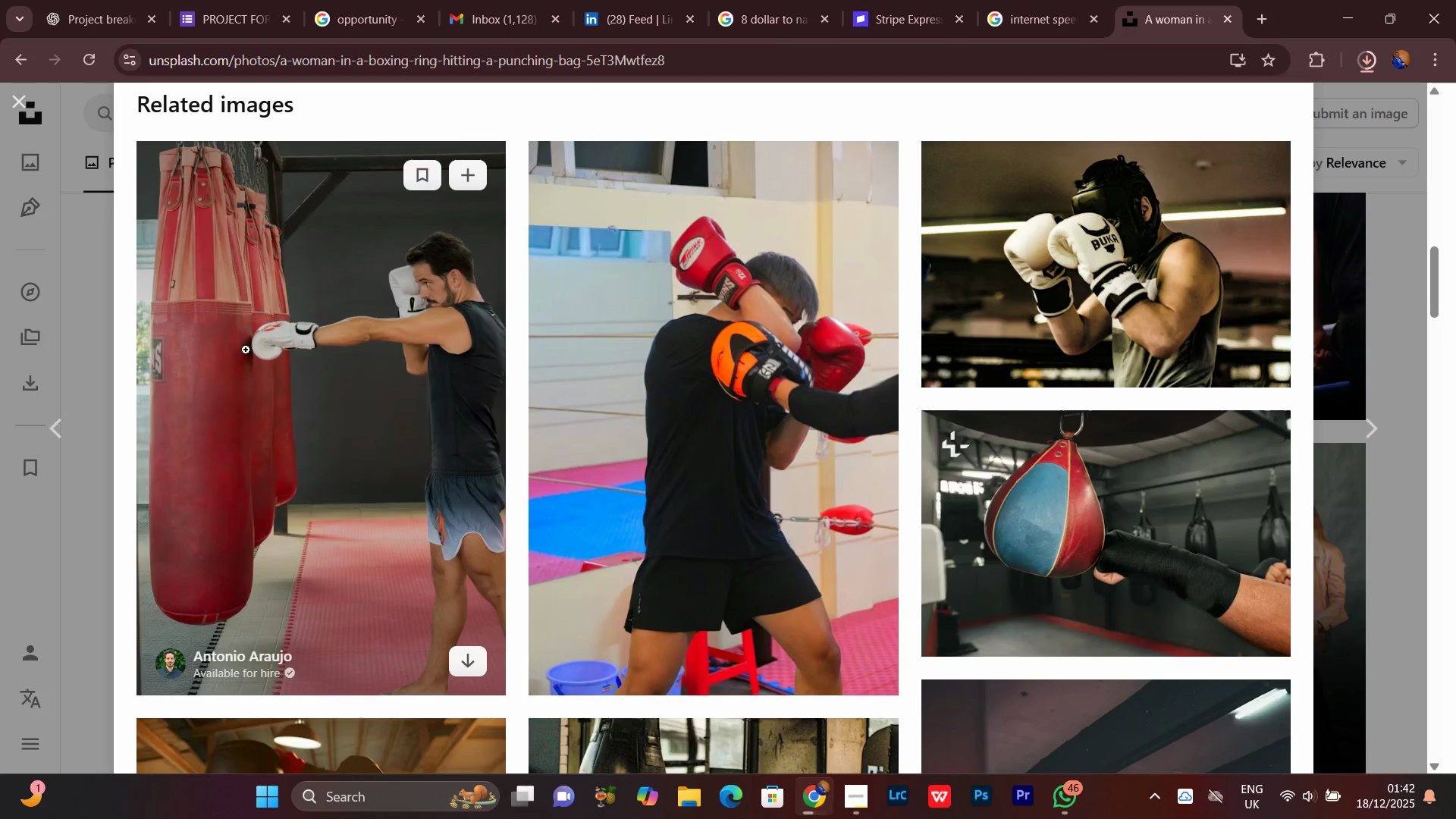 
scroll: coordinate [808, 479], scroll_direction: down, amount: 6.0
 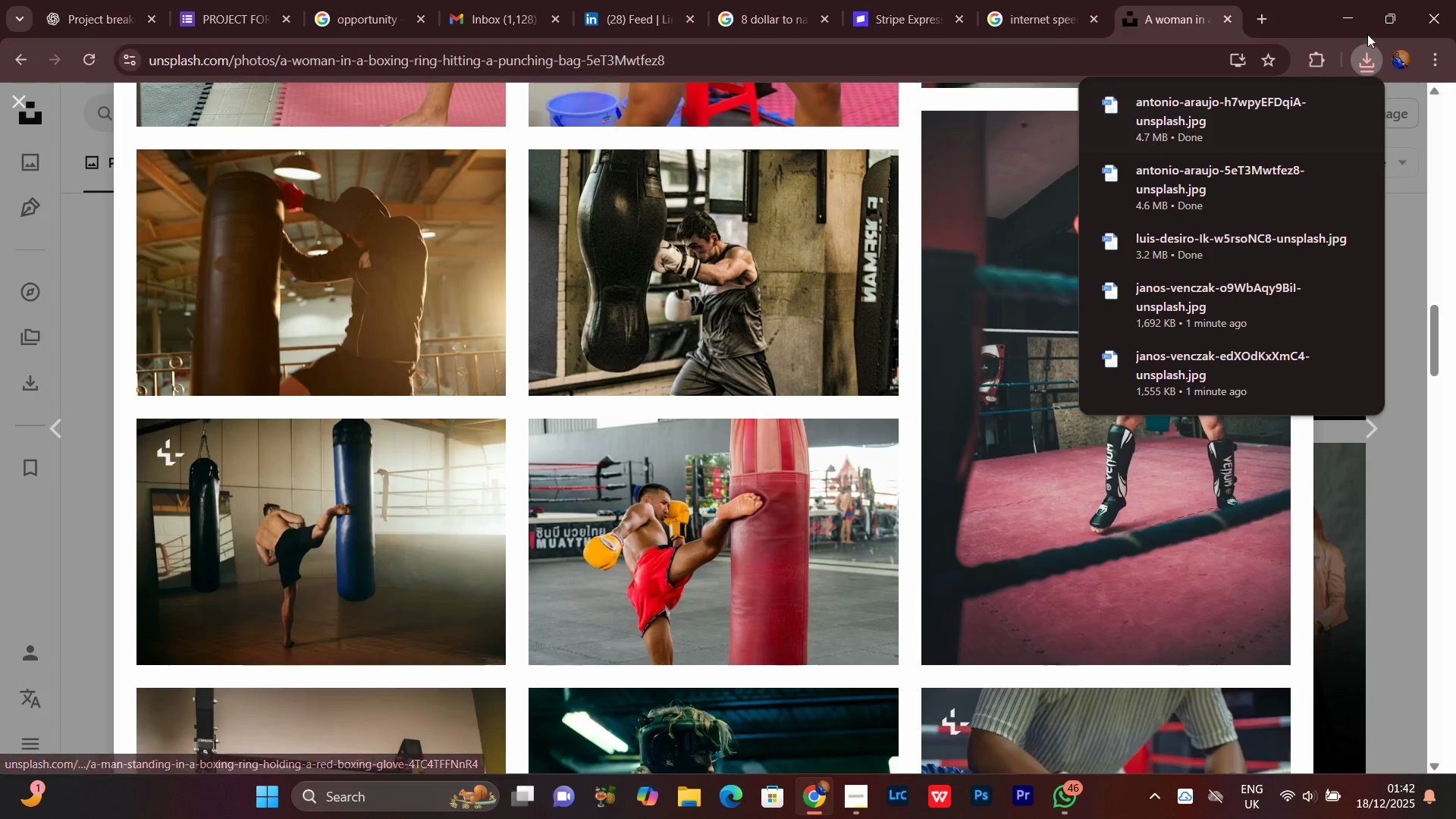 
left_click([1364, 46])
 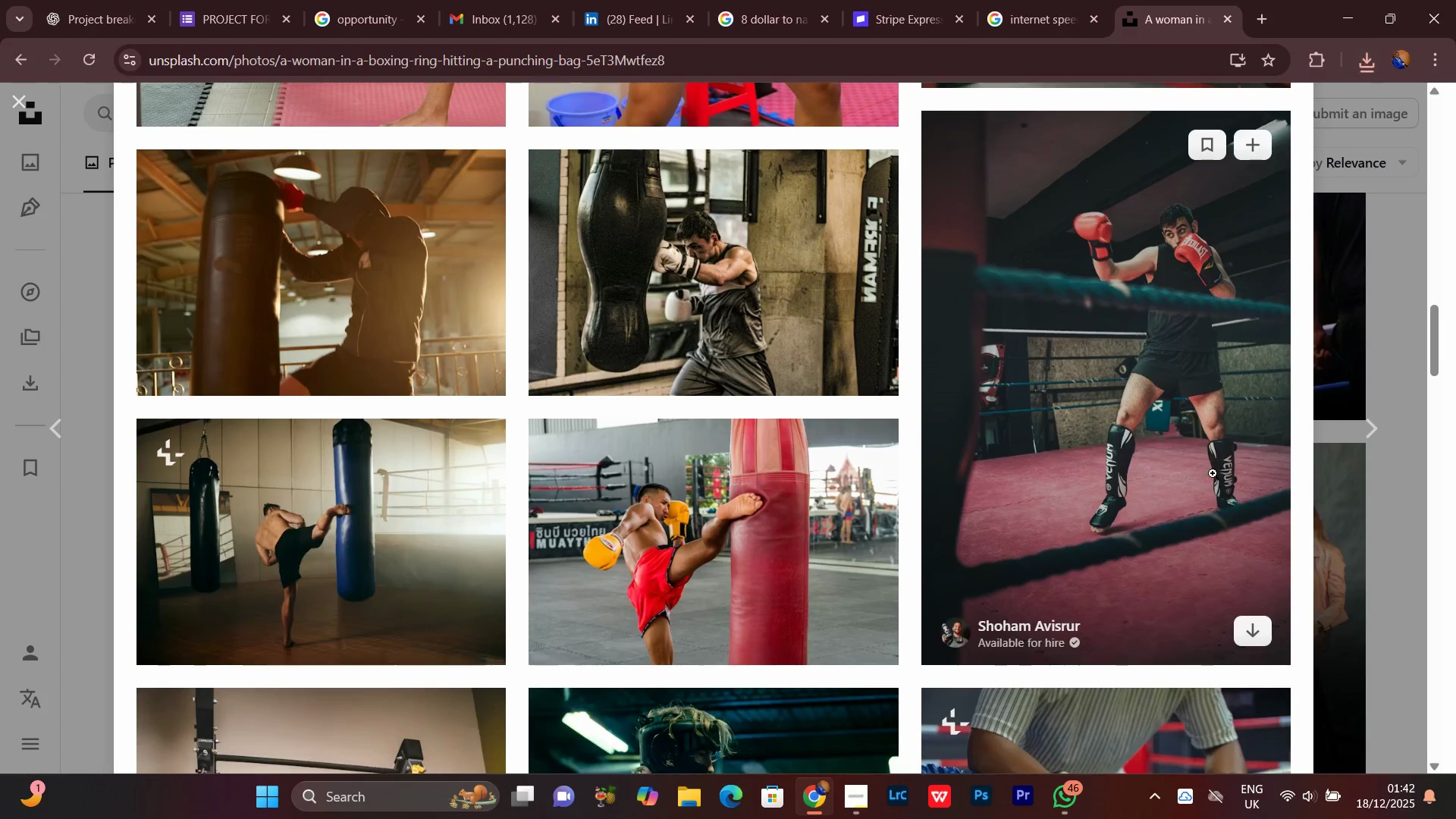 
scroll: coordinate [1213, 473], scroll_direction: none, amount: 0.0
 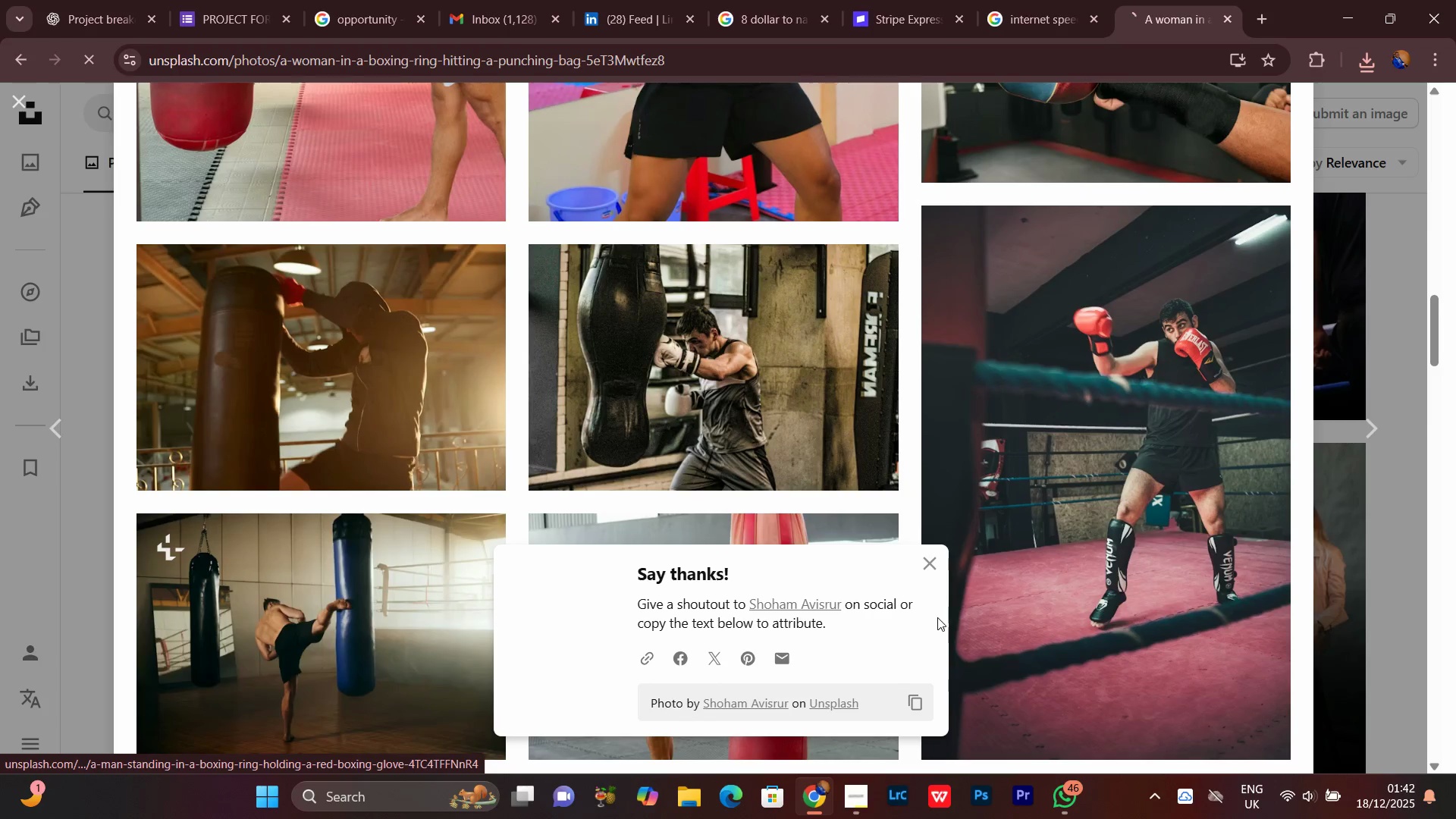 
left_click([930, 561])
 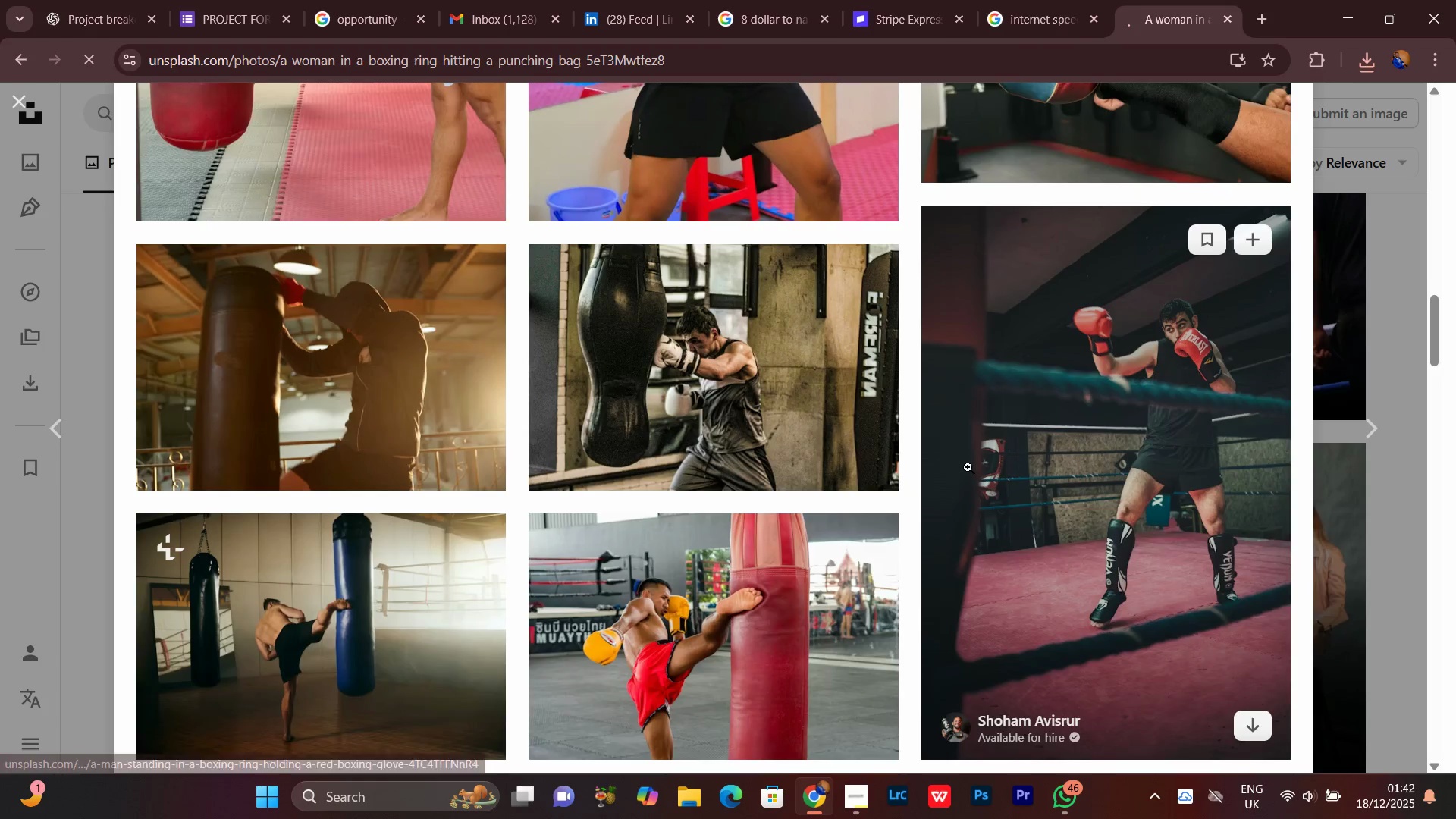 
scroll: coordinate [968, 467], scroll_direction: down, amount: 3.0
 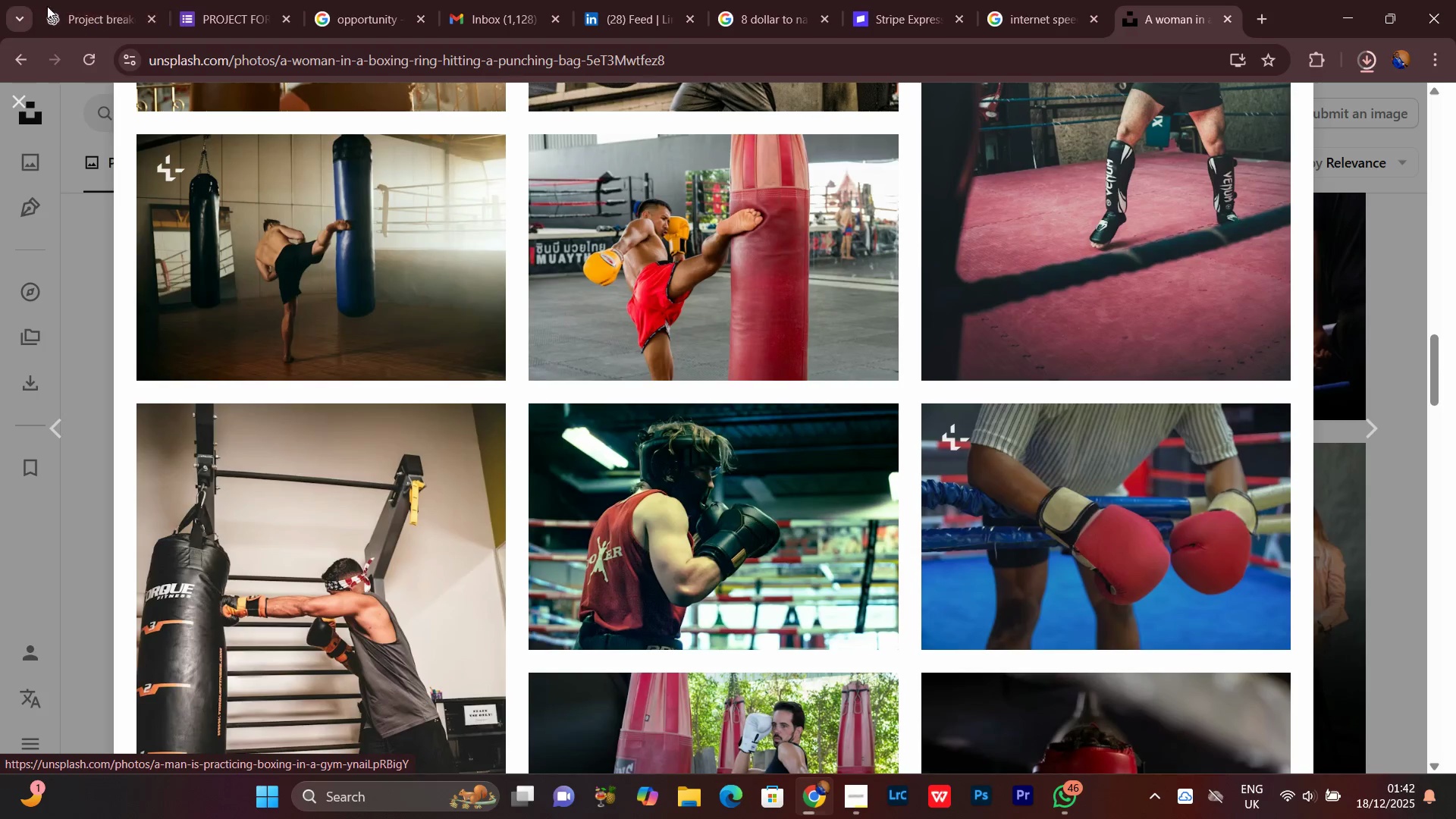 
left_click([96, 4])
 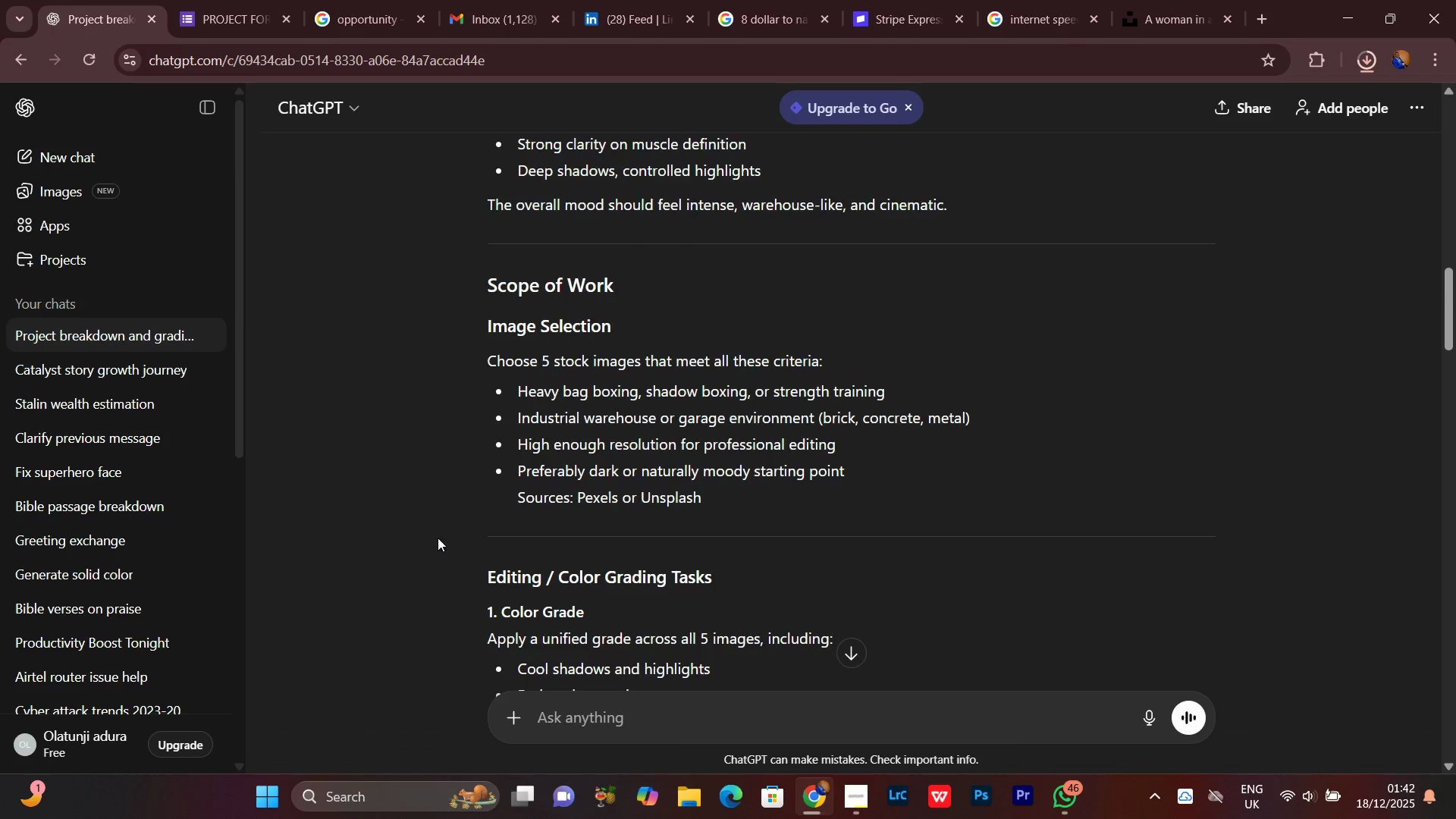 
scroll: coordinate [642, 702], scroll_direction: down, amount: 44.0
 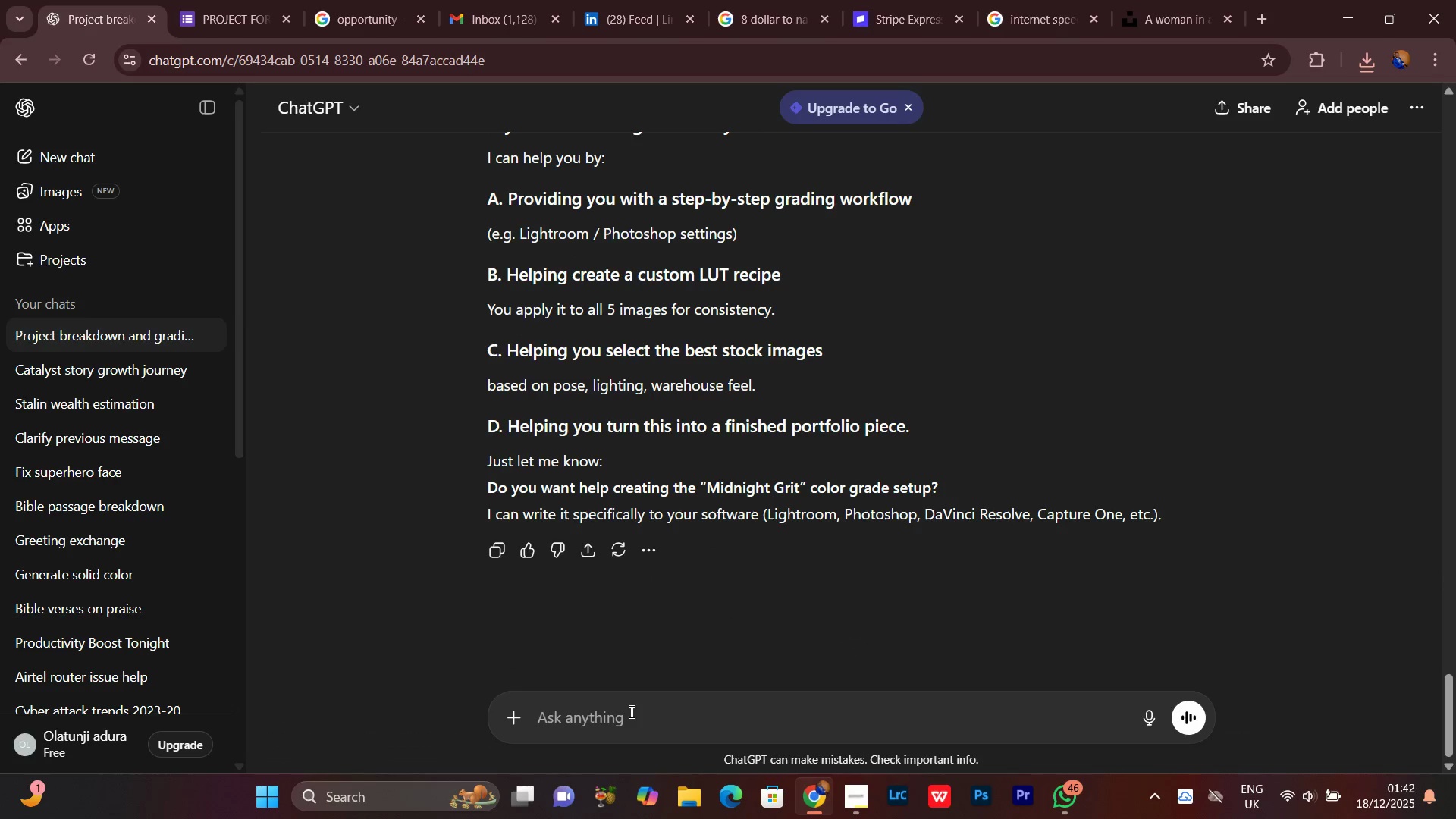 
left_click([630, 711])
 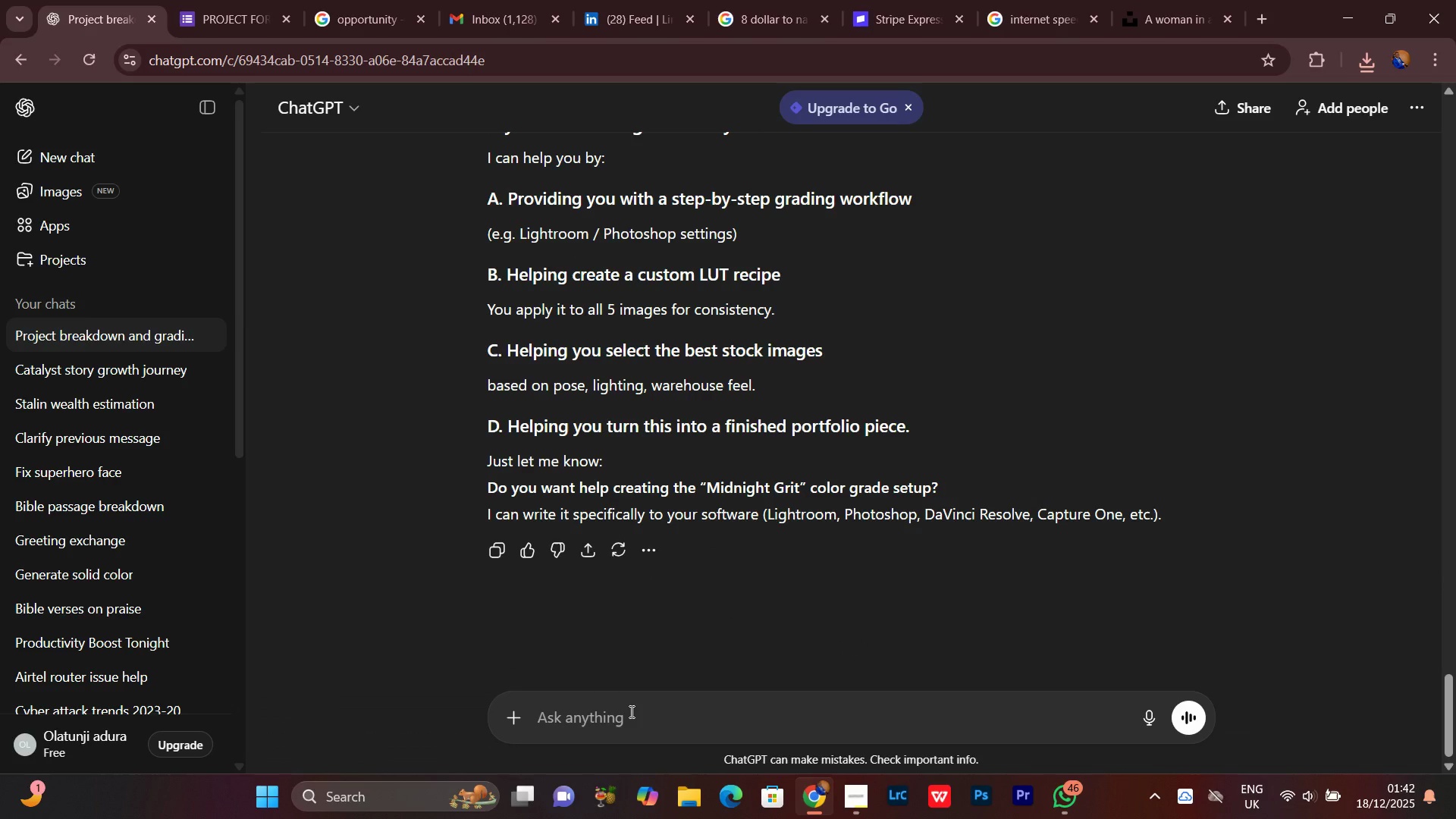 
type(can u give me s)
key(Backspace)
type(a lightroom seet)
key(Backspace)
key(Backspace)
type(tting to achieve thr )
key(Backspace)
key(Backspace)
type(e results)
 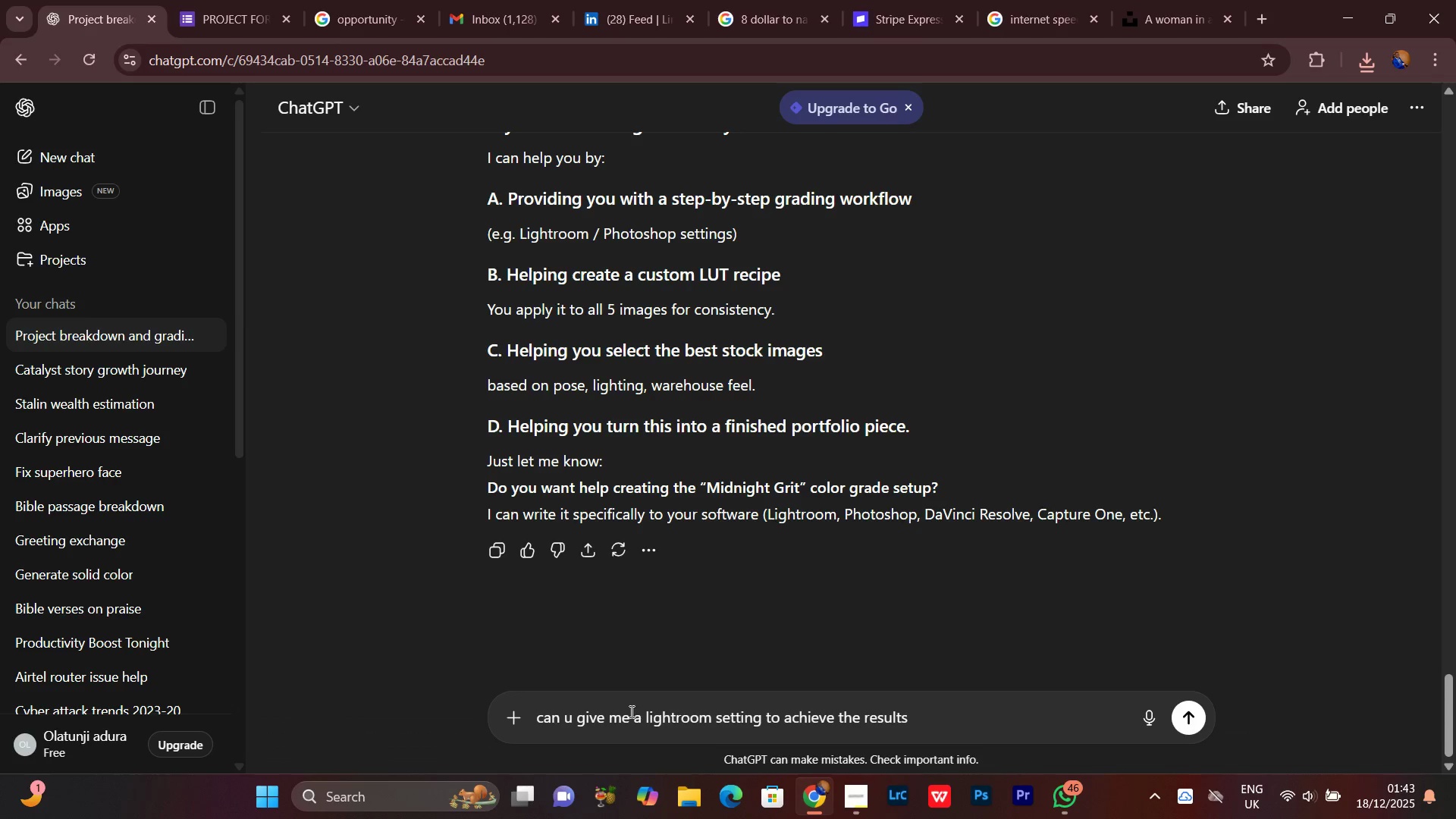 
key(Enter)
 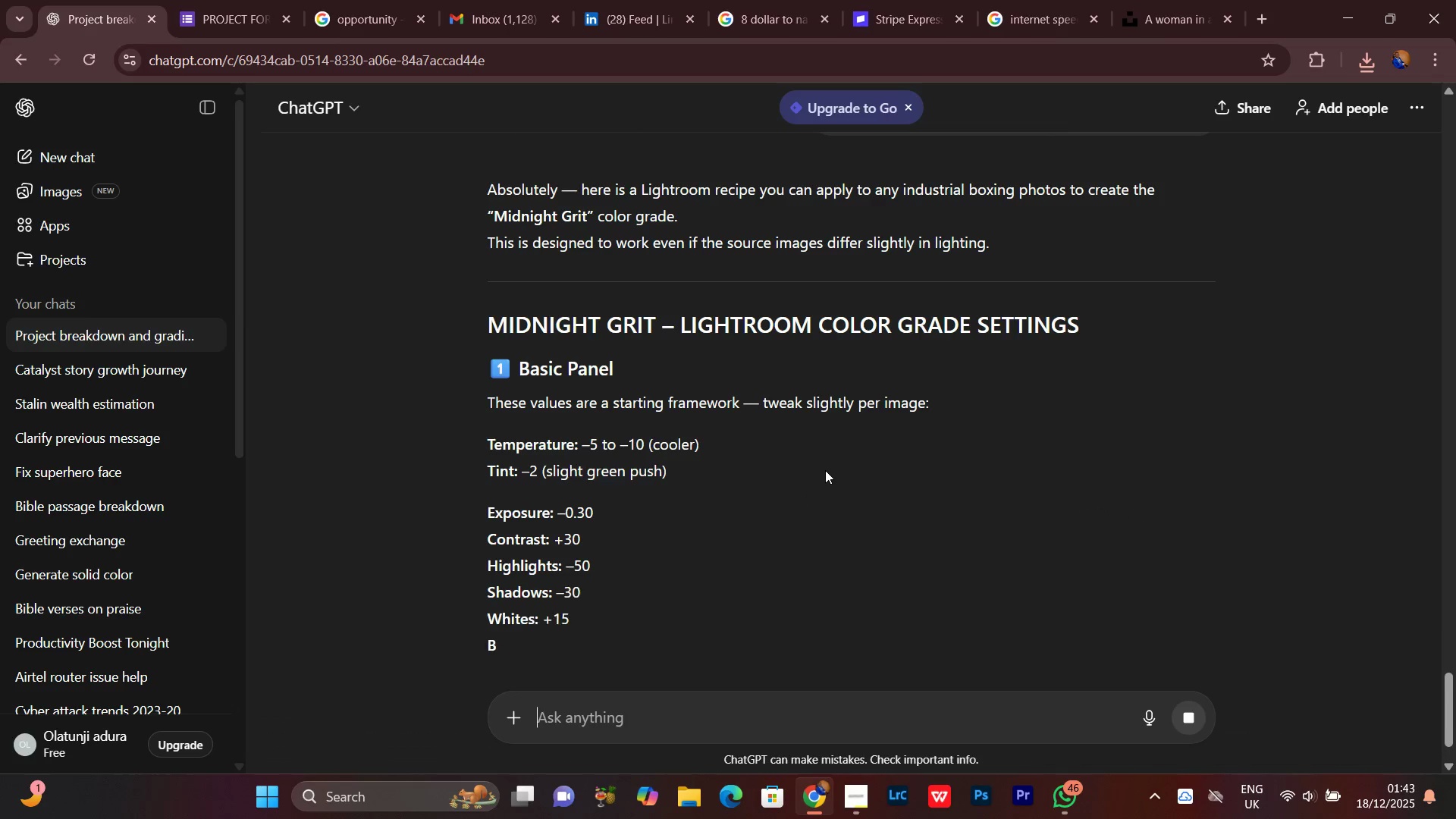 
wait(5.27)
 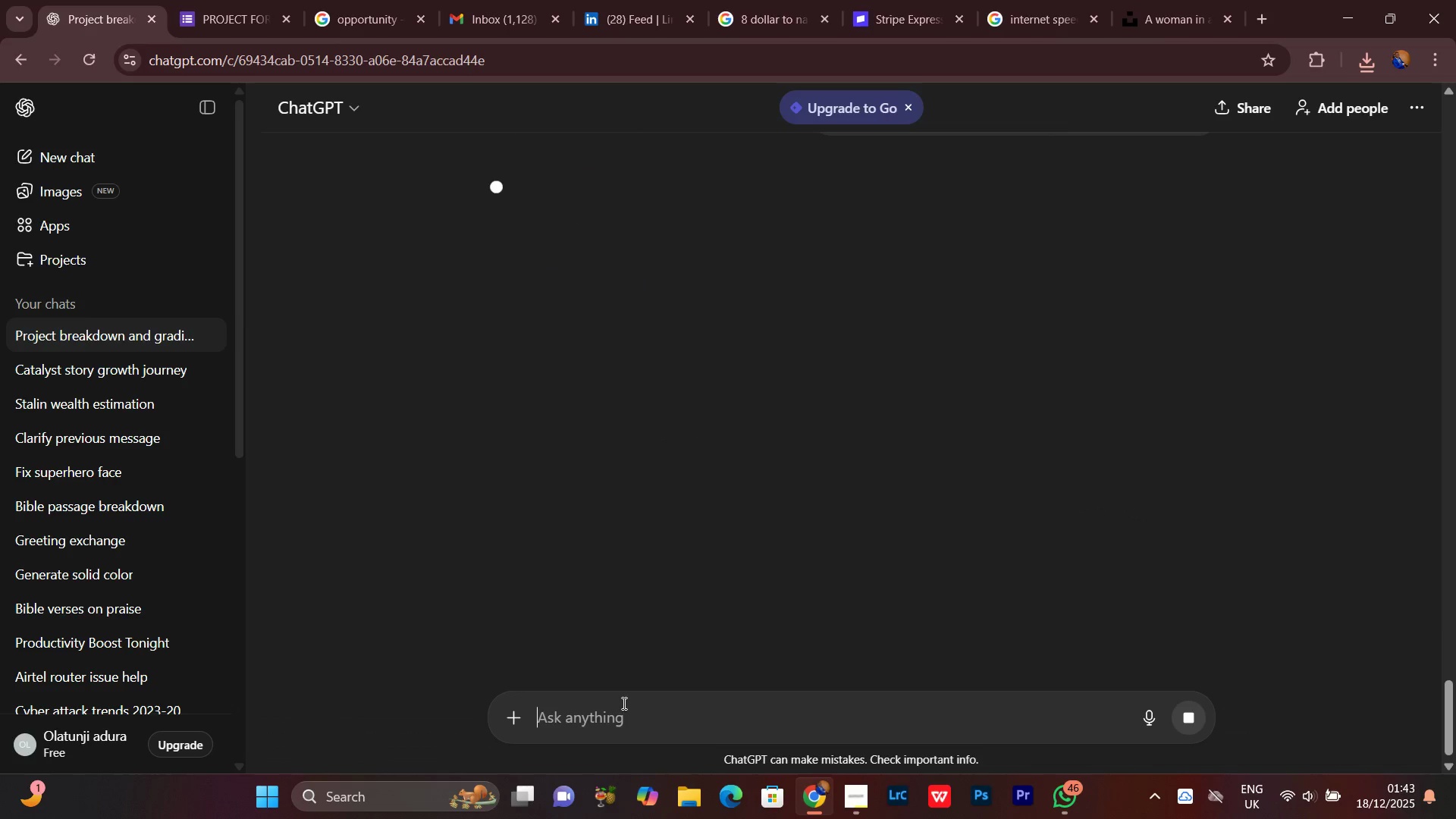 
scroll: coordinate [607, 347], scroll_direction: down, amount: 76.0
 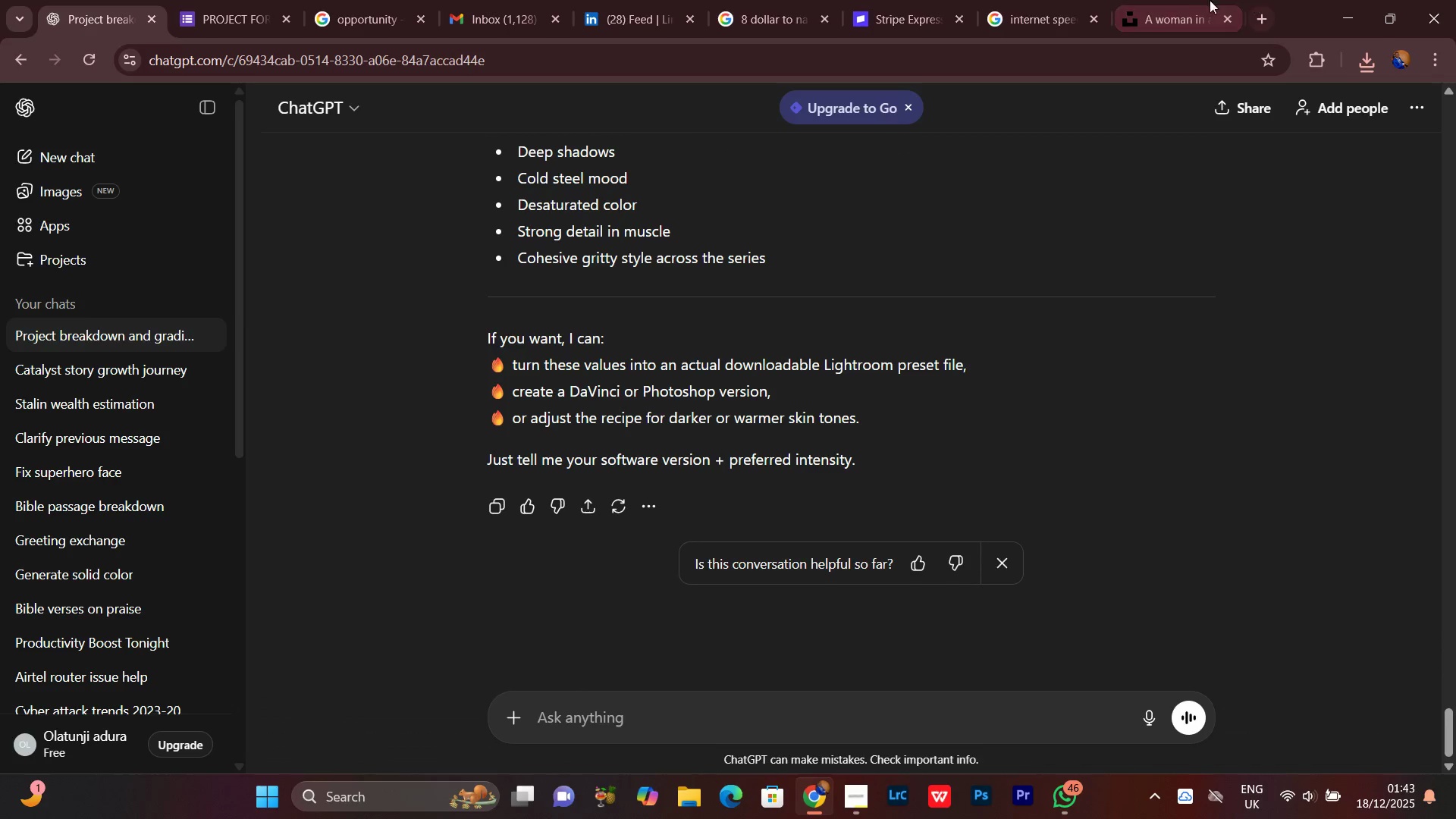 
left_click([1189, 0])
 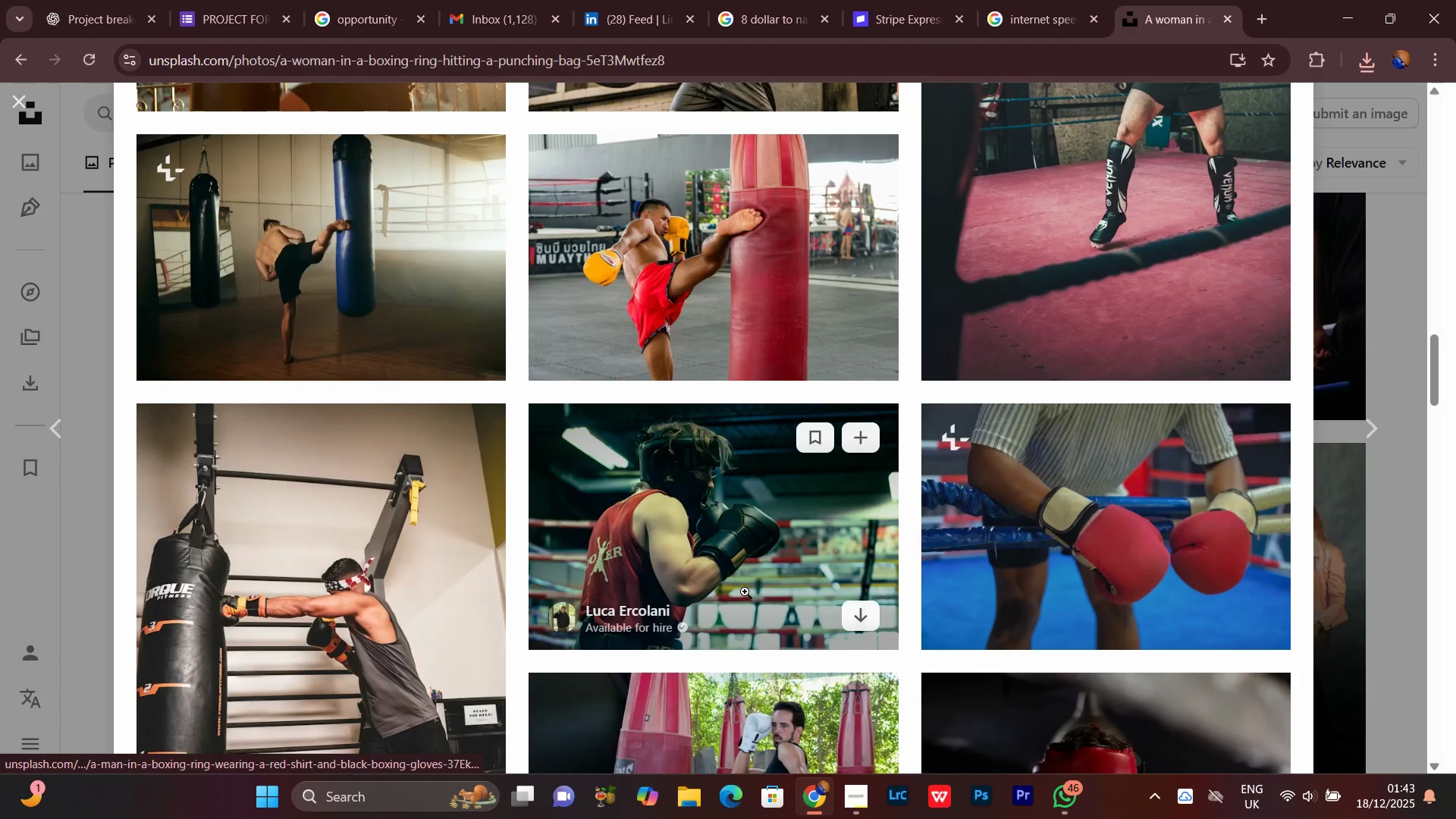 
scroll: coordinate [747, 585], scroll_direction: down, amount: 6.0
 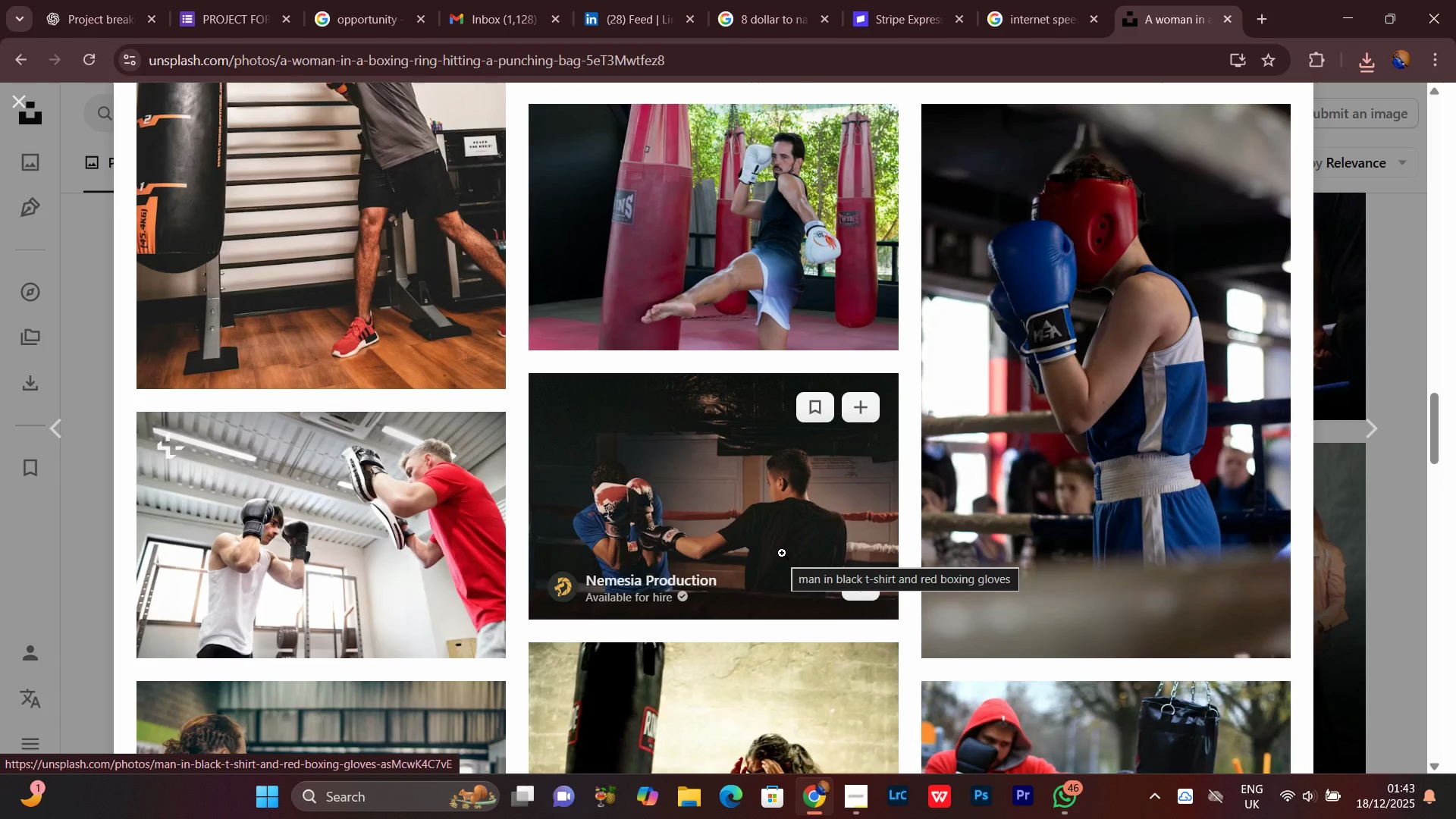 
wait(5.65)
 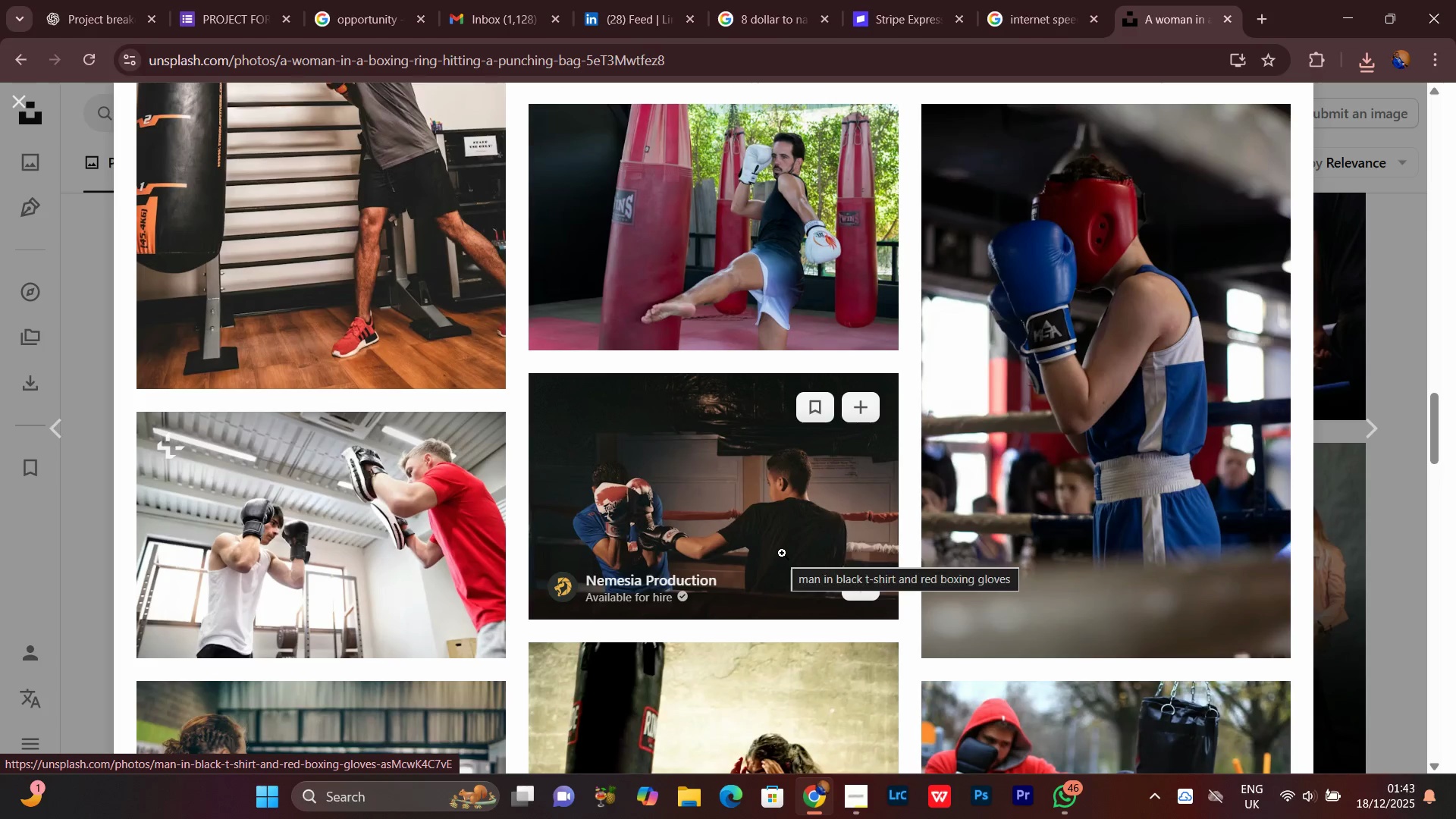 
scroll: coordinate [879, 529], scroll_direction: down, amount: 8.0
 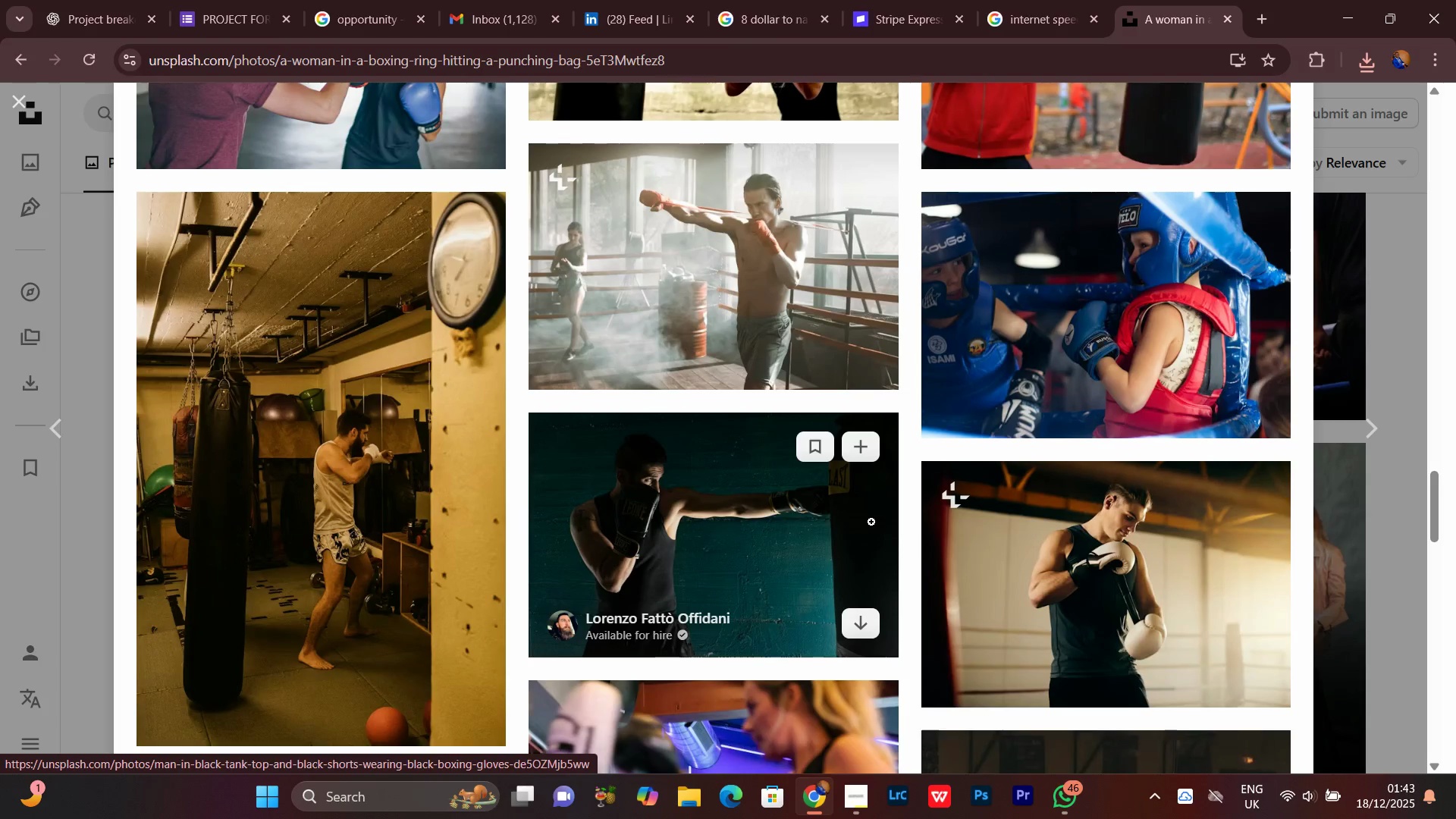 
scroll: coordinate [864, 549], scroll_direction: none, amount: 0.0
 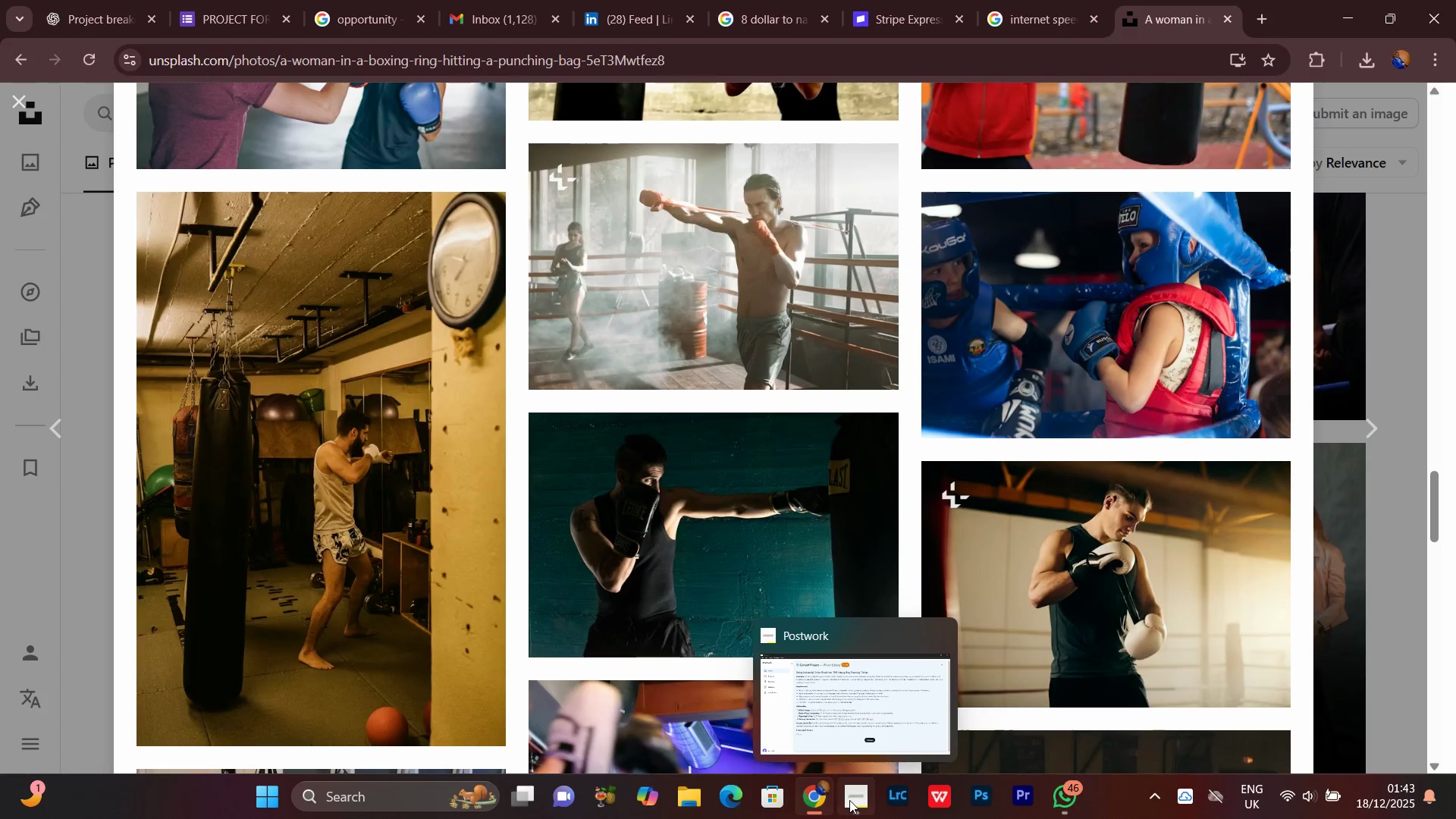 
left_click([854, 798])